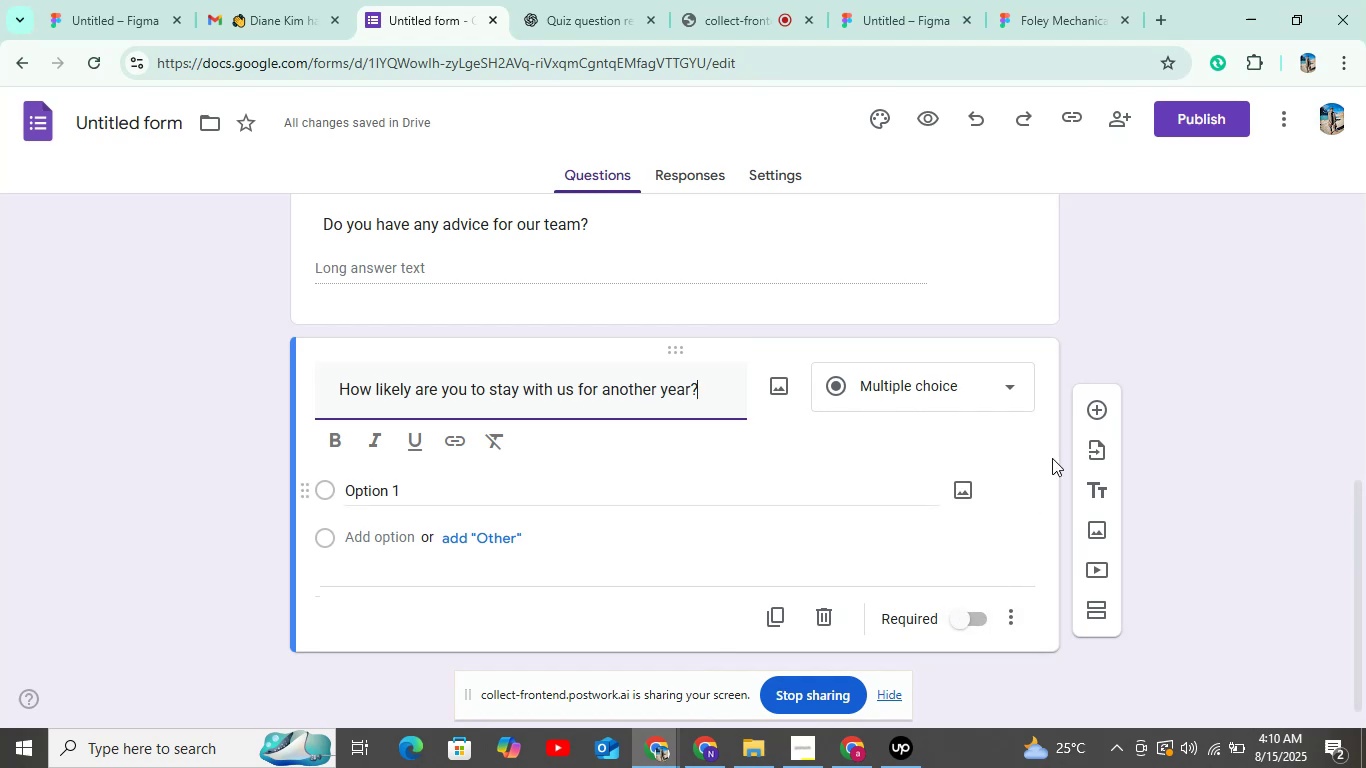 
left_click([1090, 406])
 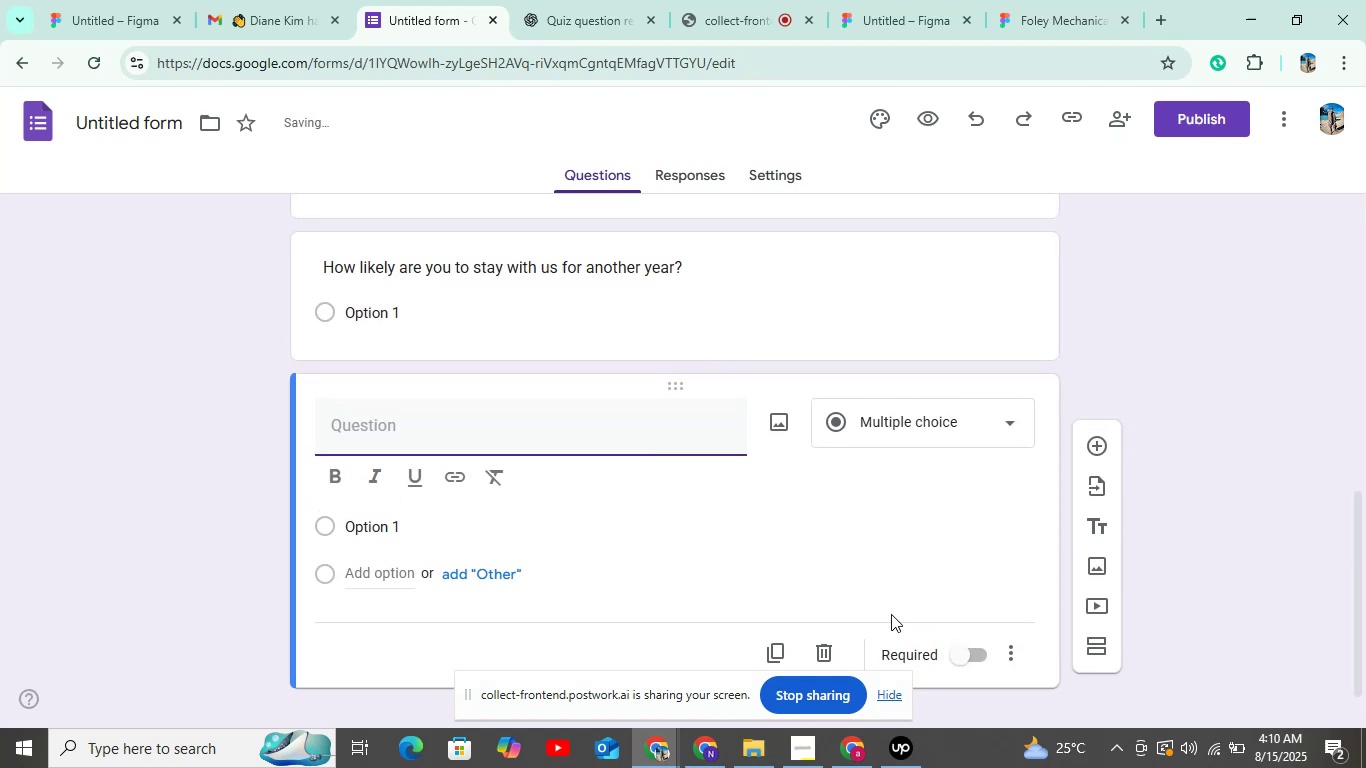 
left_click([831, 649])
 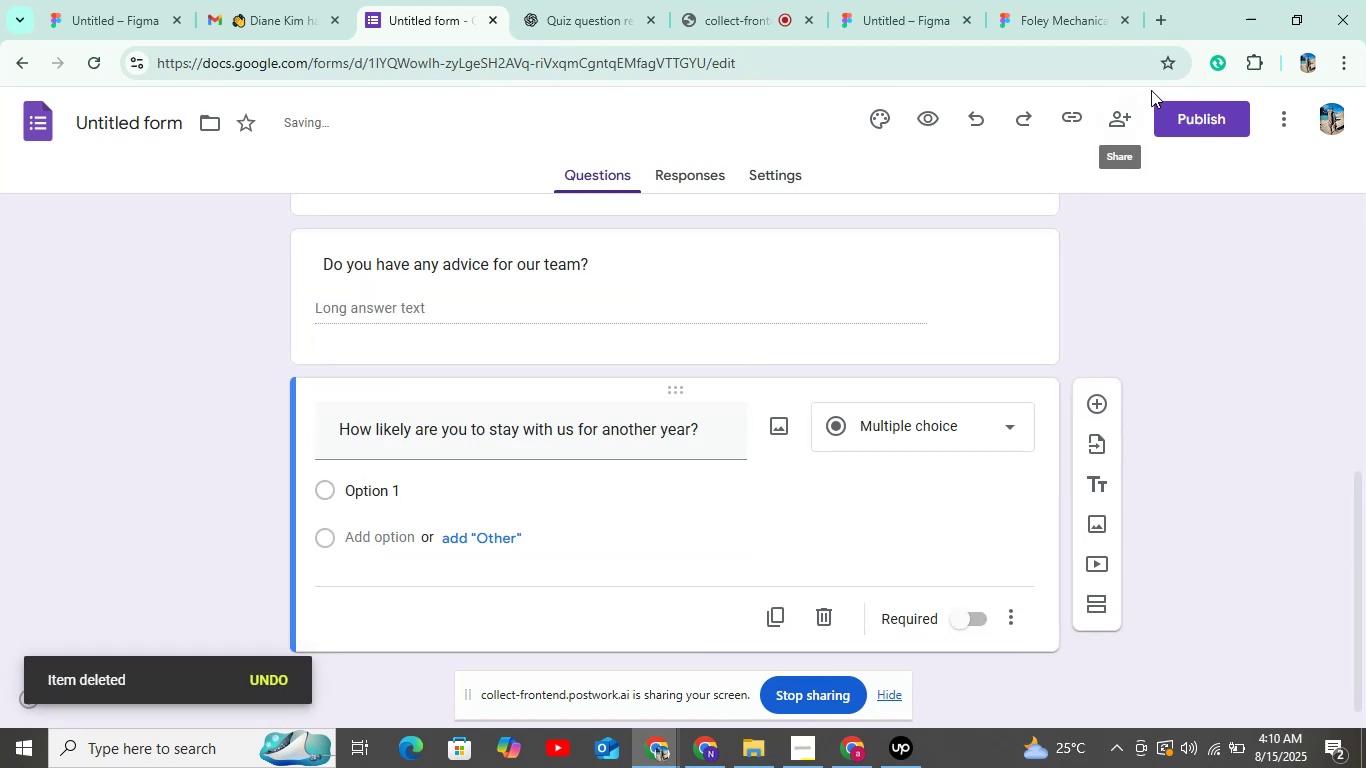 
left_click([1187, 110])
 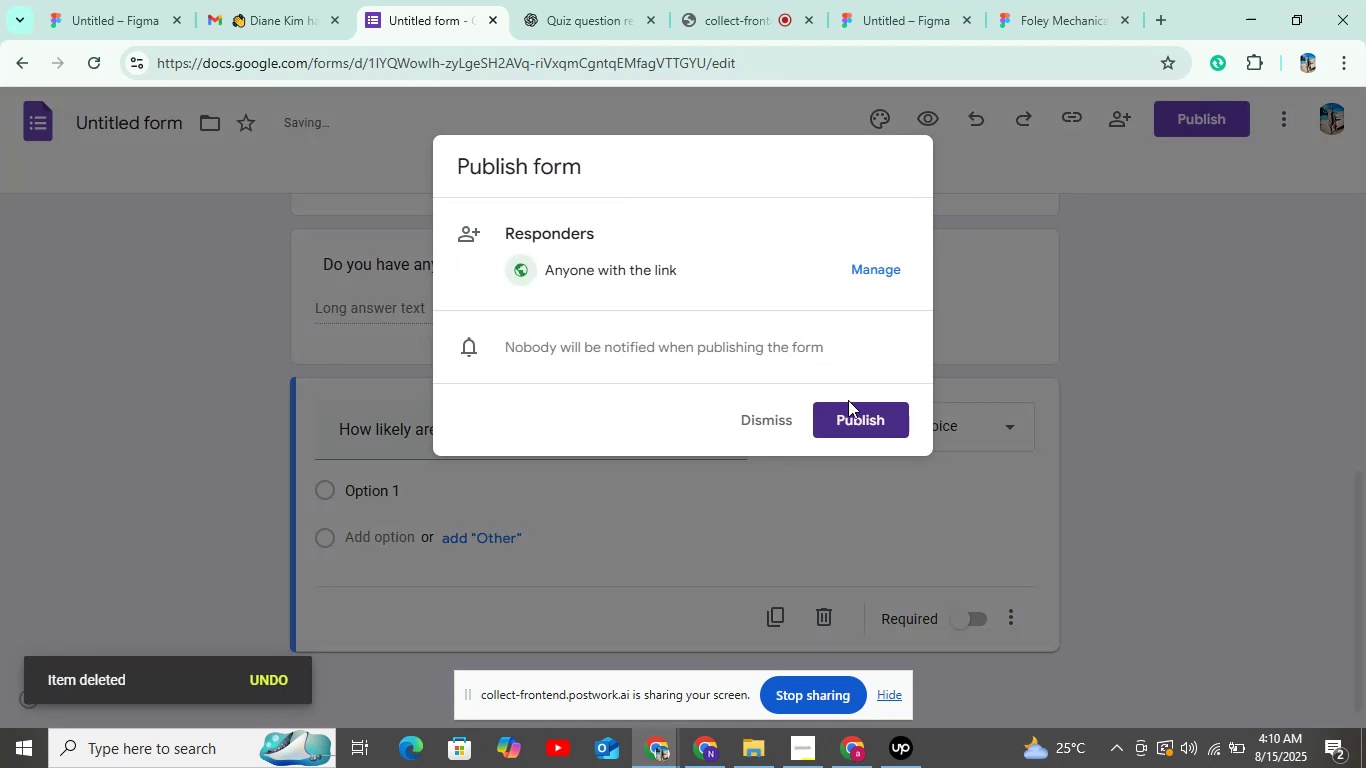 
left_click([855, 420])
 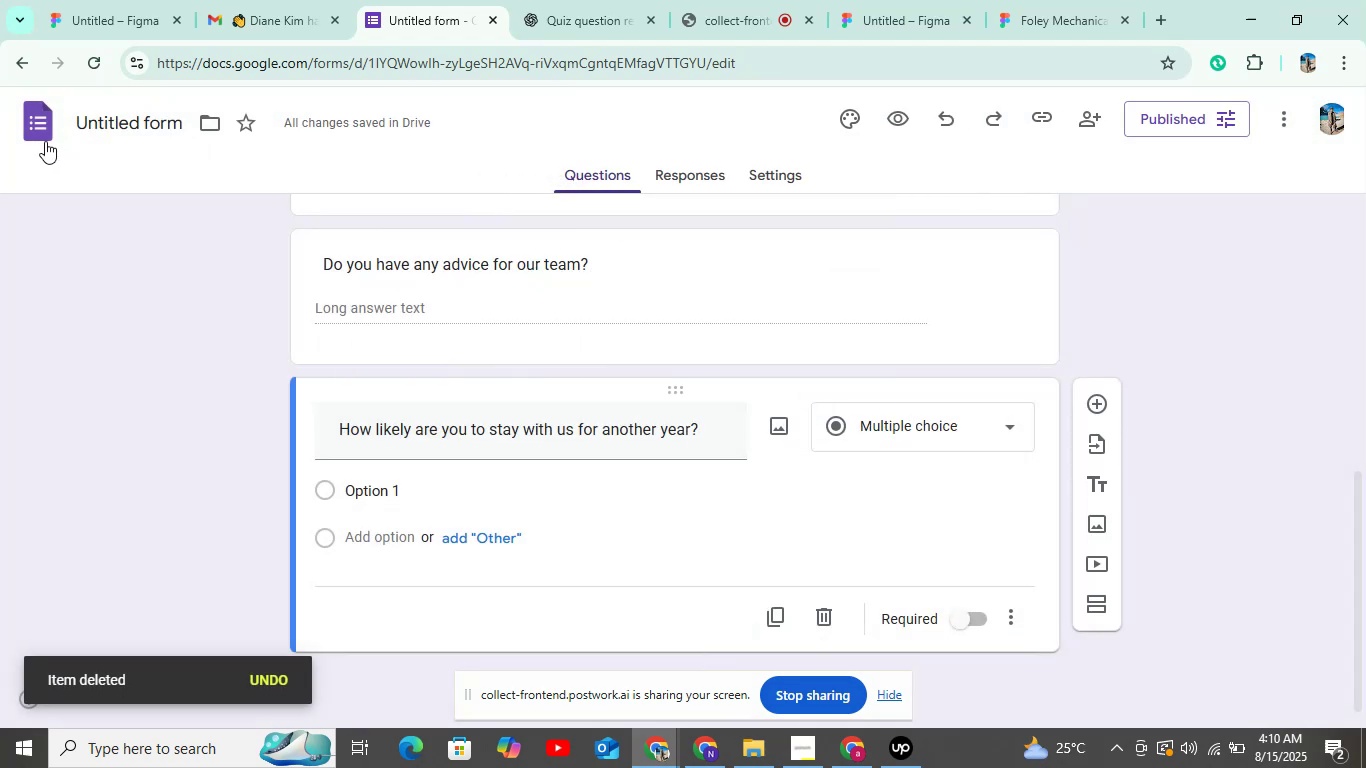 
left_click([39, 130])
 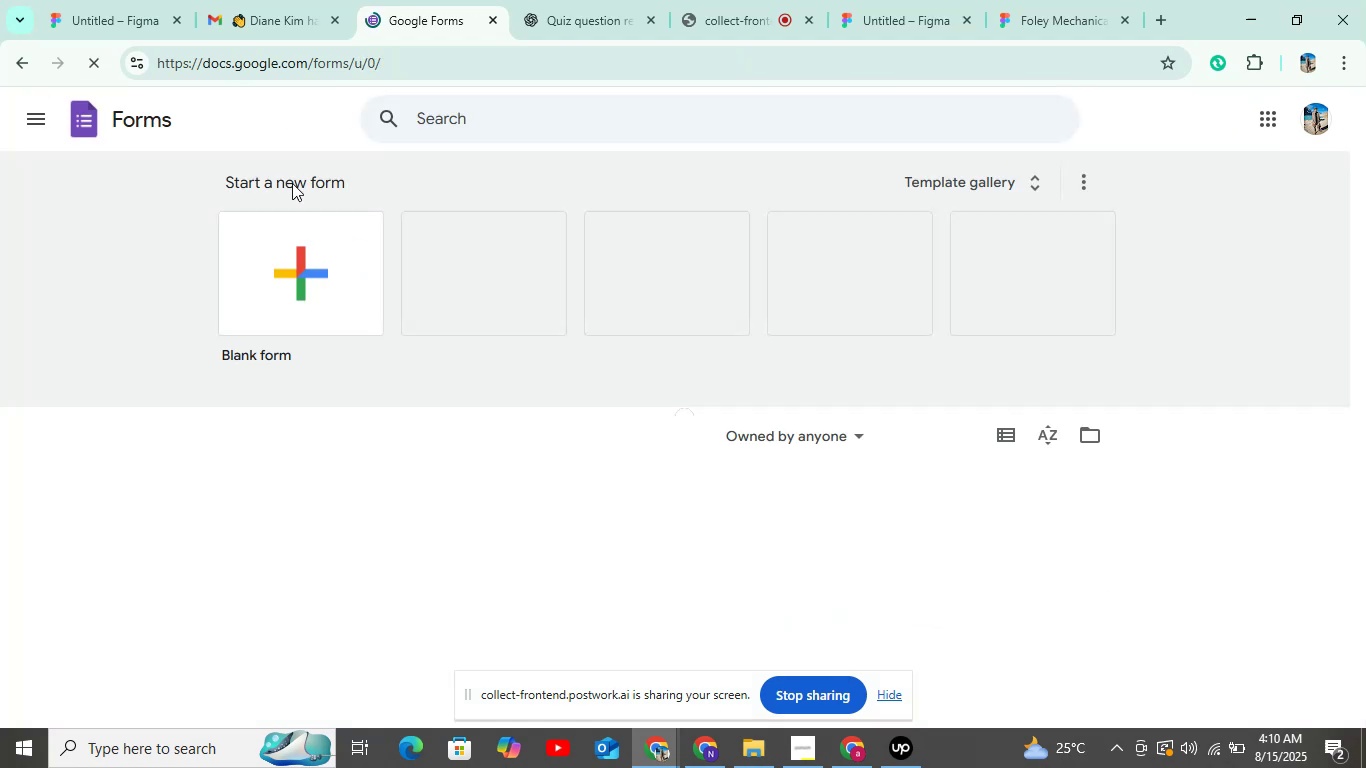 
left_click([349, 286])
 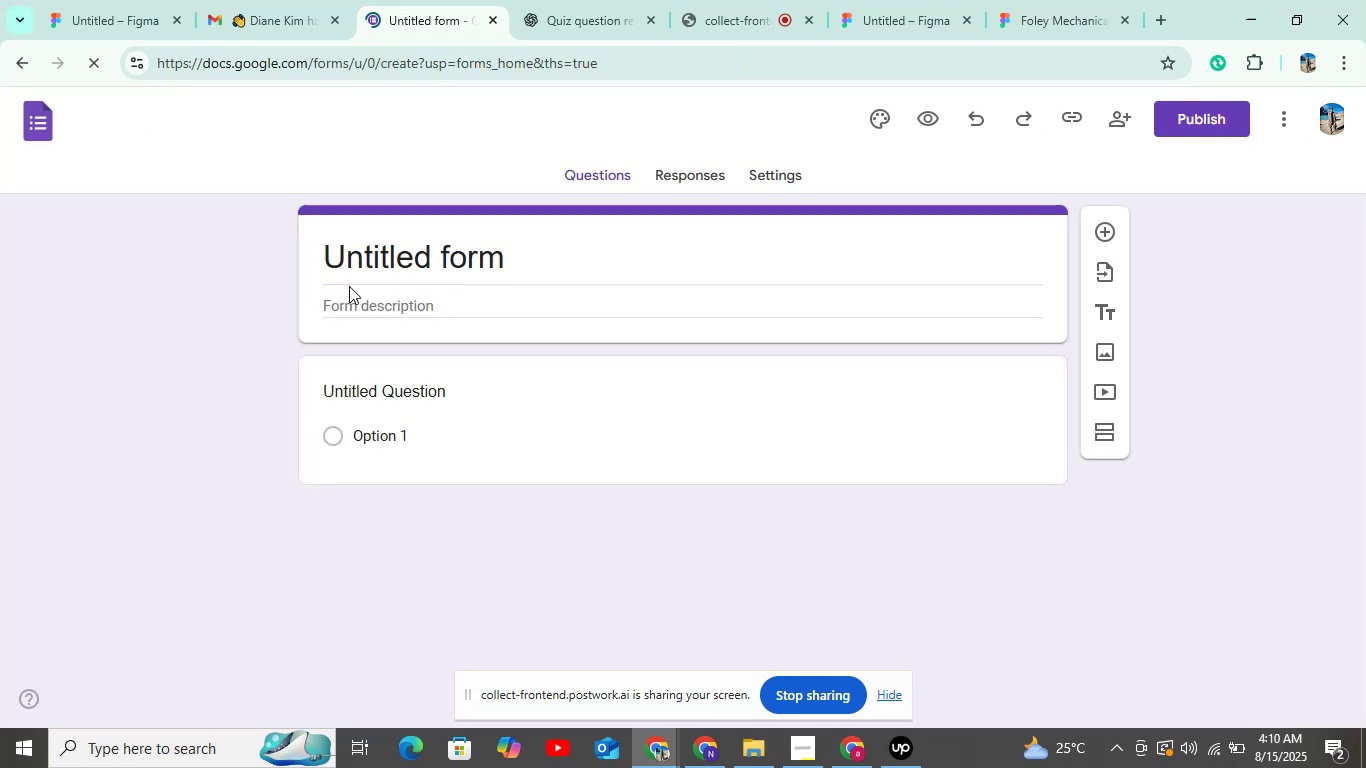 
left_click([467, 388])
 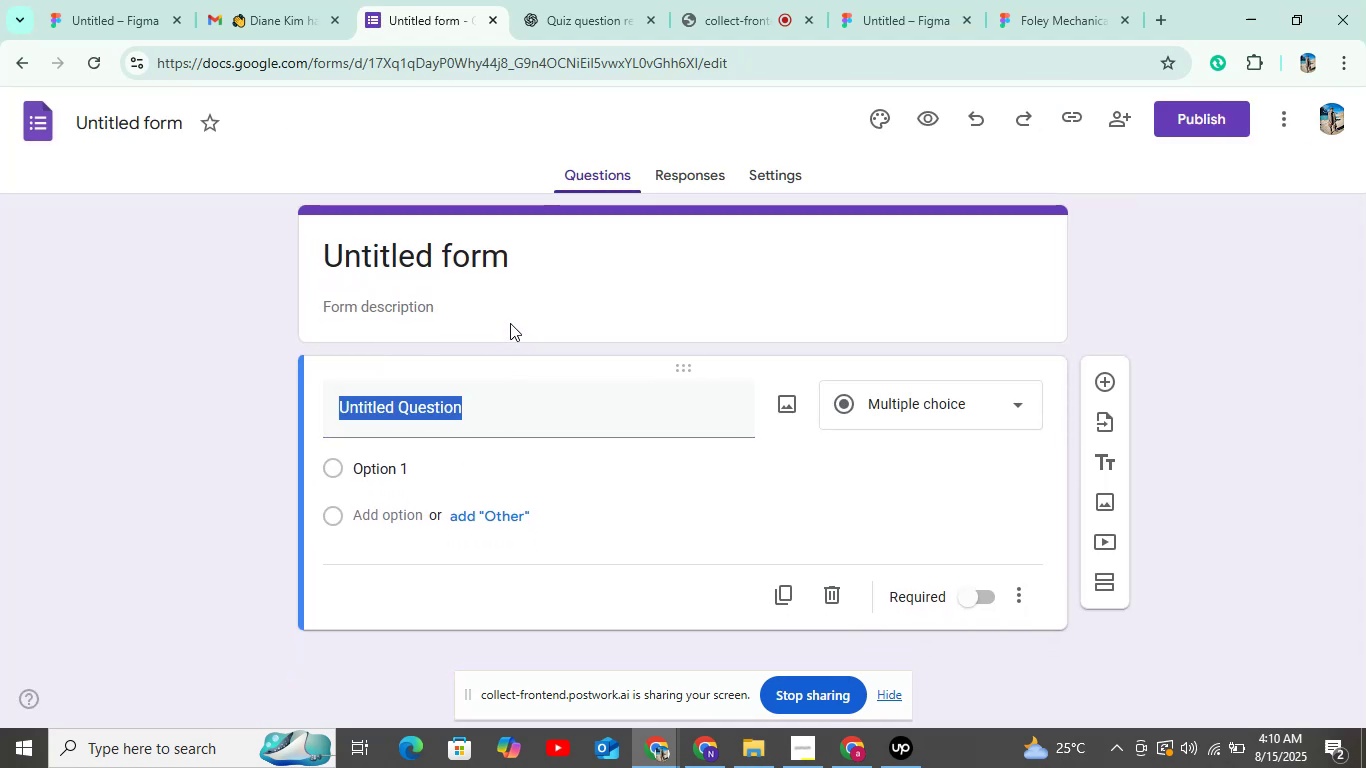 
left_click([579, 20])
 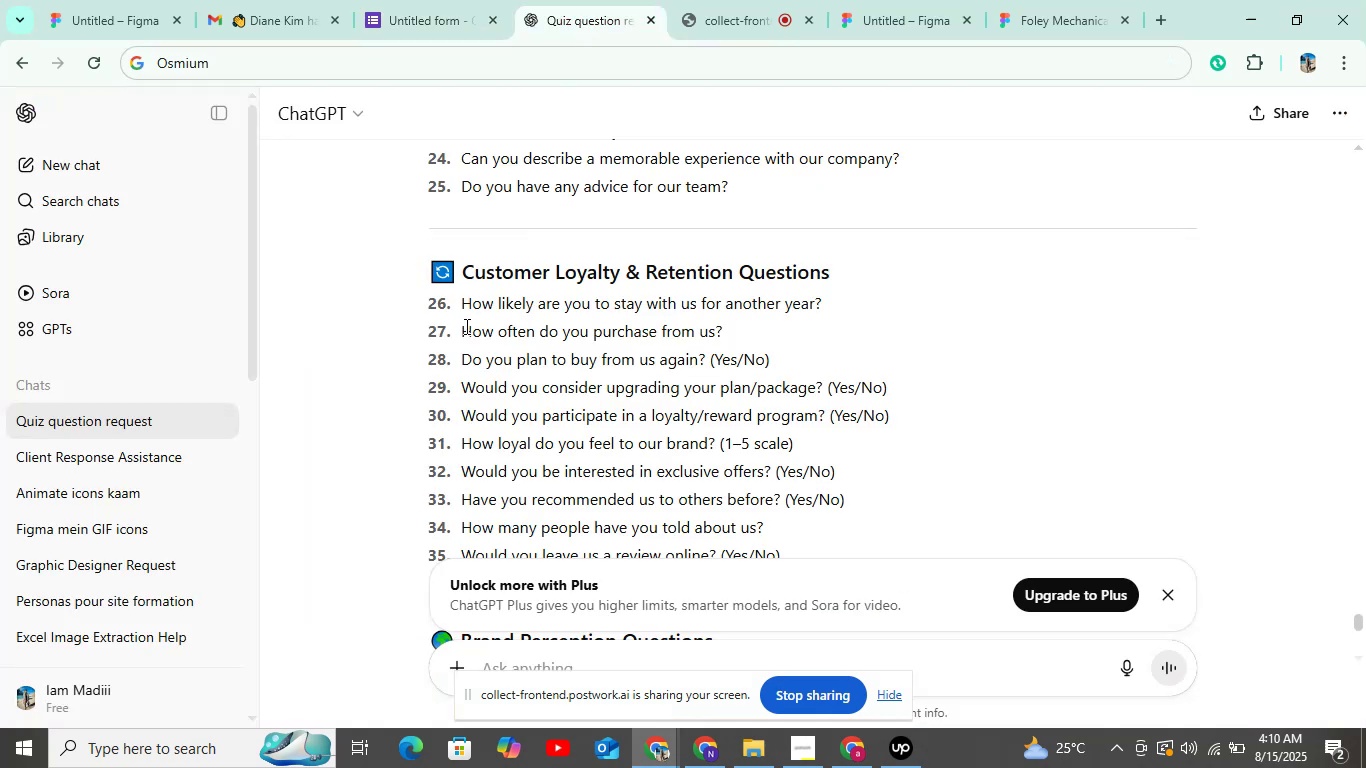 
left_click_drag(start_coordinate=[465, 326], to_coordinate=[786, 326])
 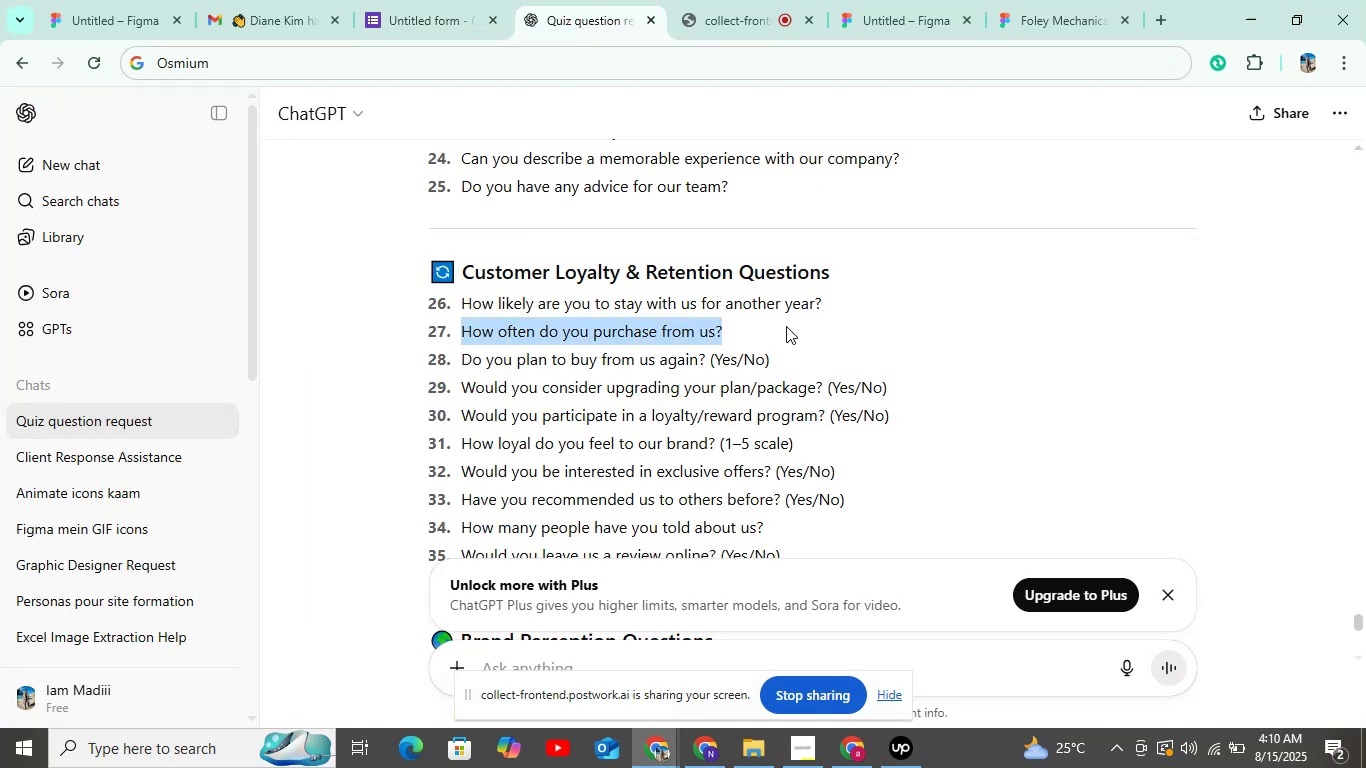 
key(Control+C)
 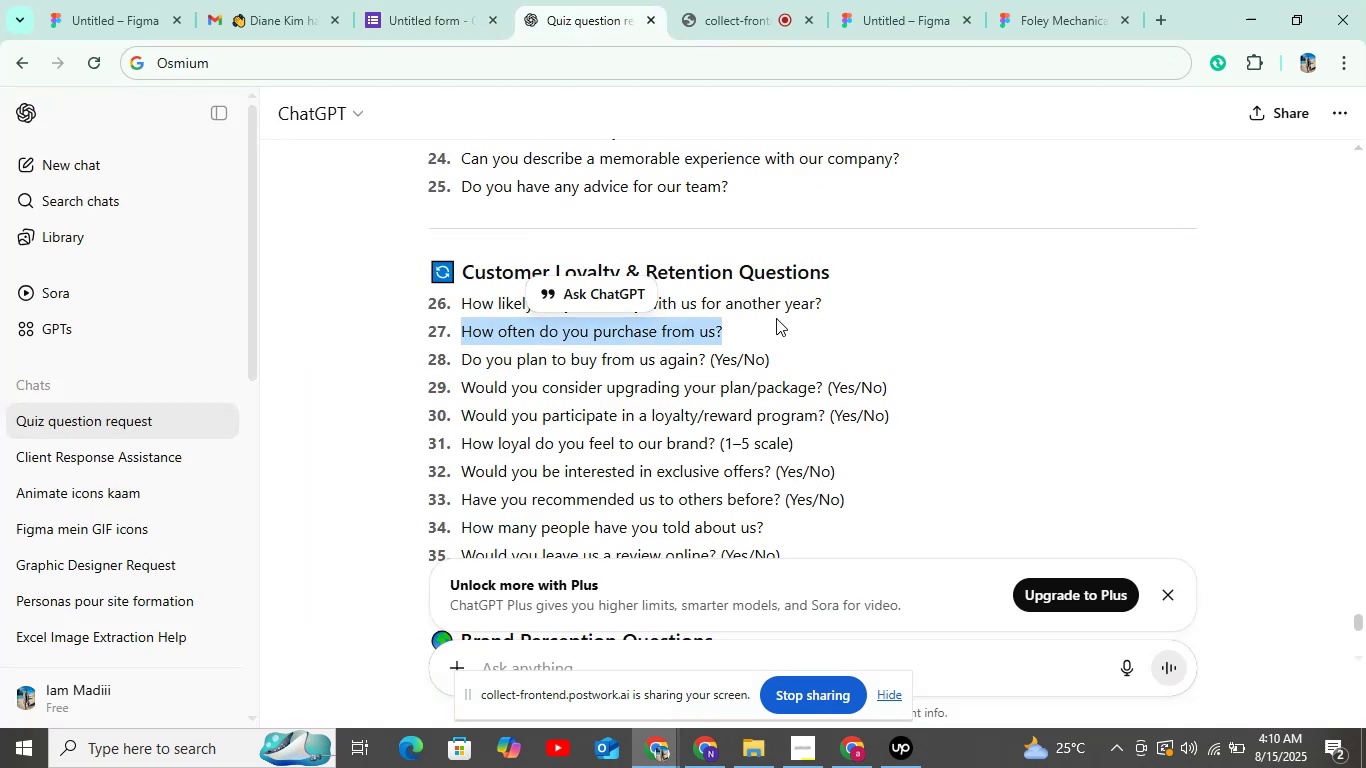 
key(Control+C)
 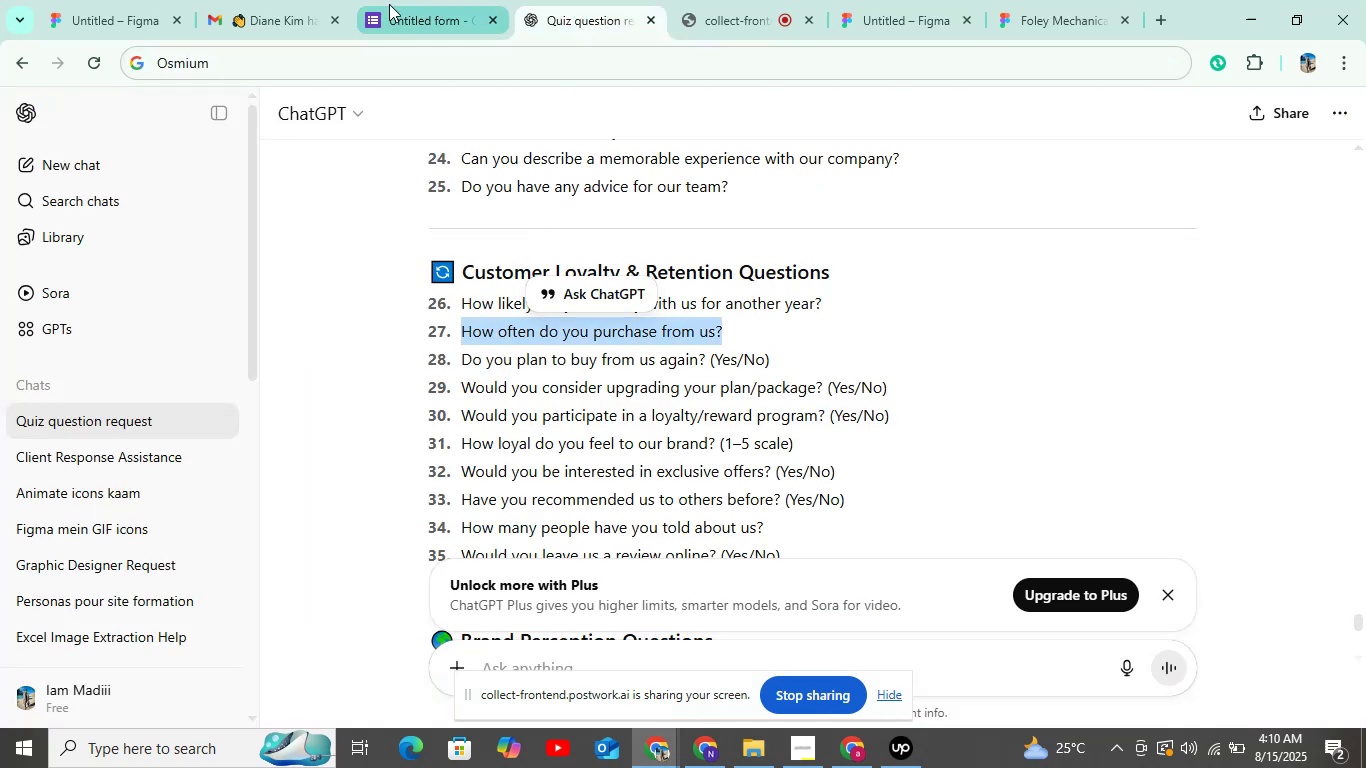 
left_click([397, 1])
 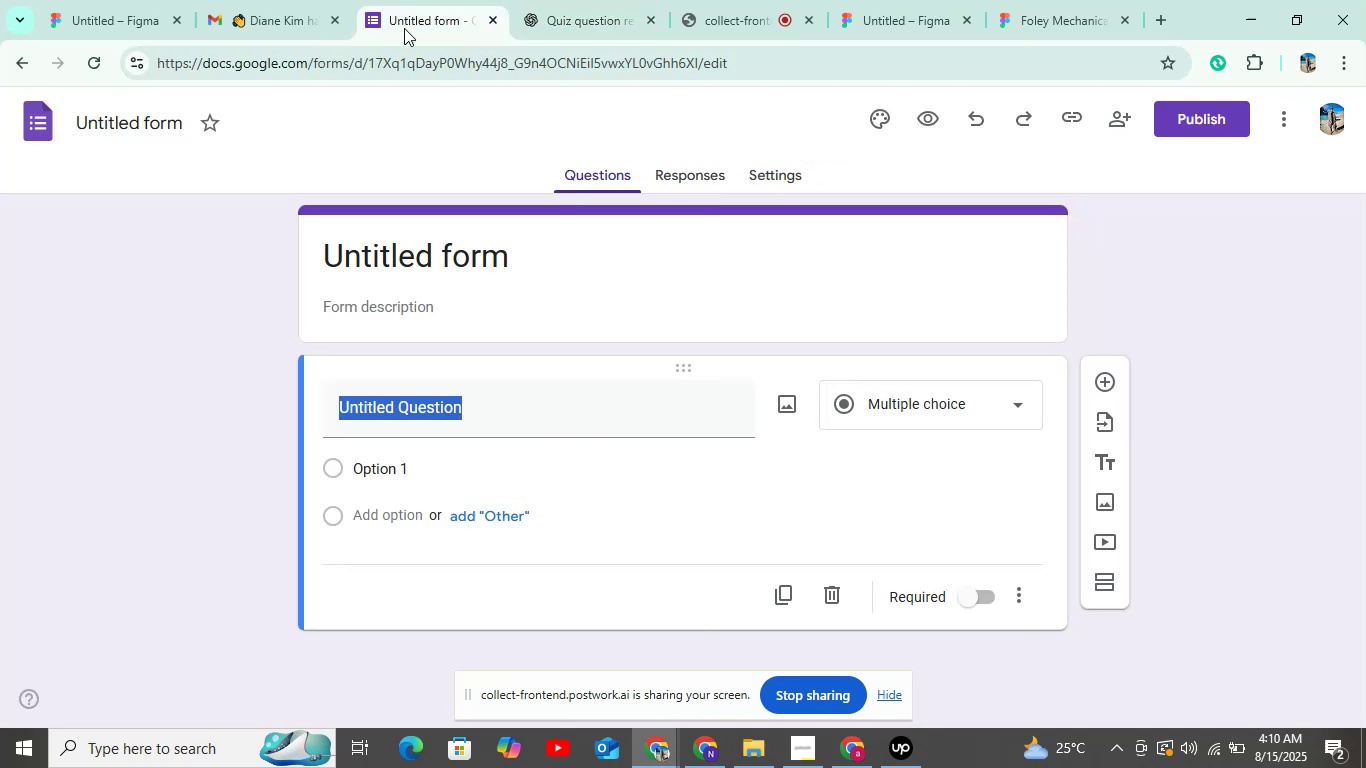 
key(Control+V)
 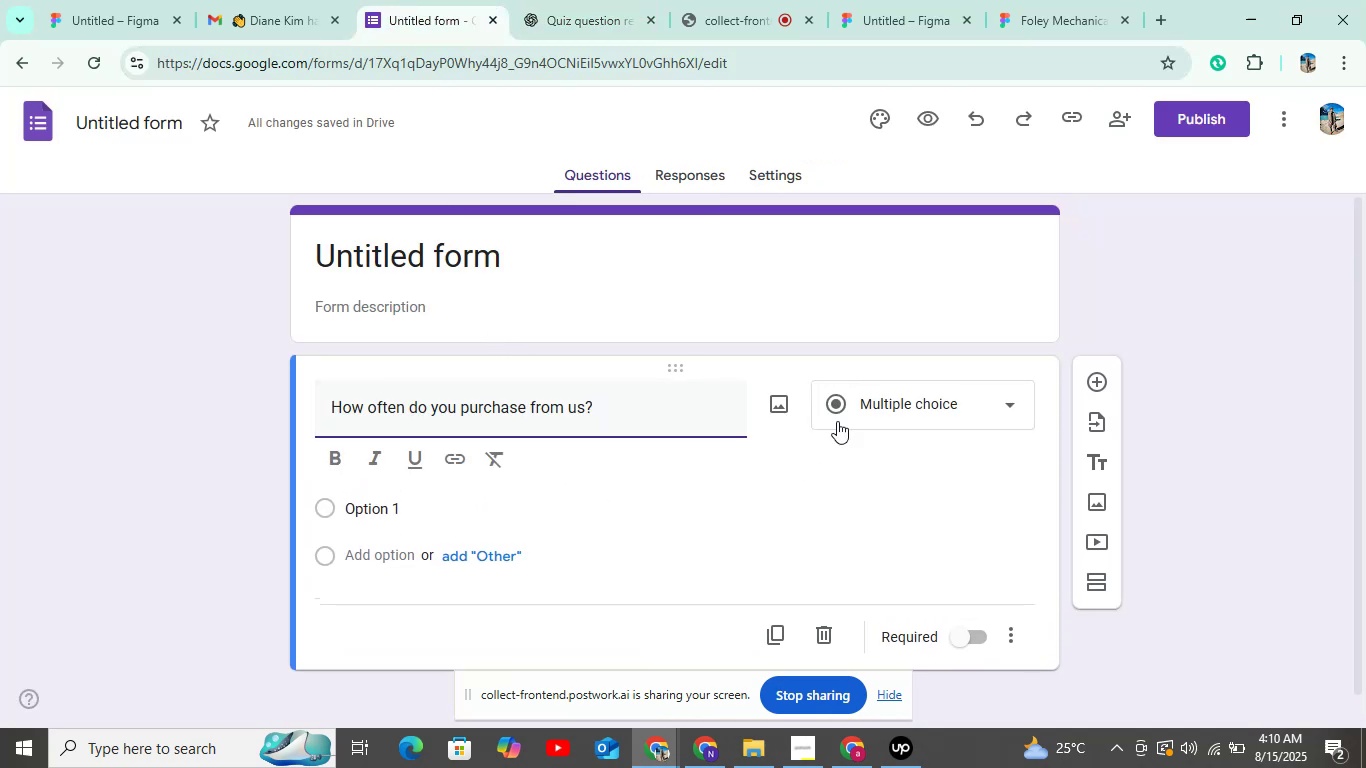 
left_click([872, 411])
 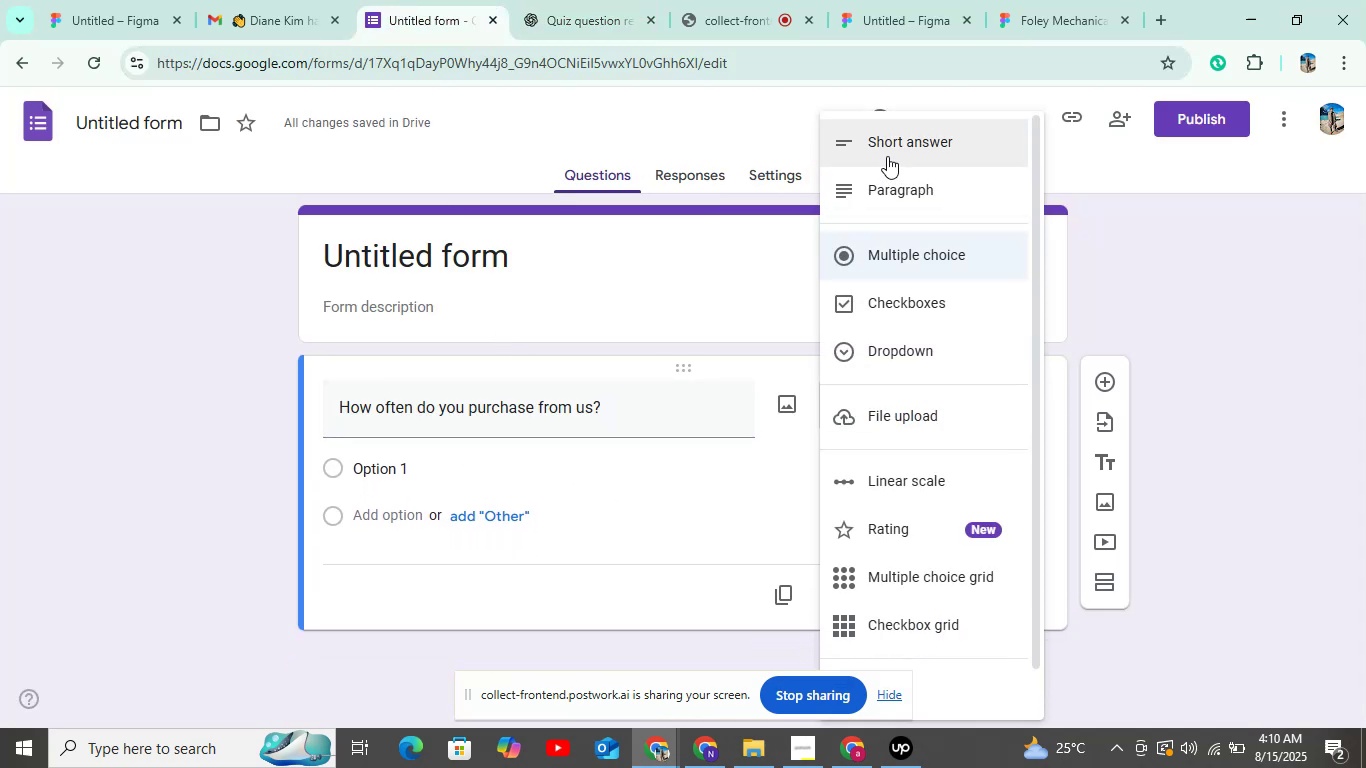 
left_click([887, 156])
 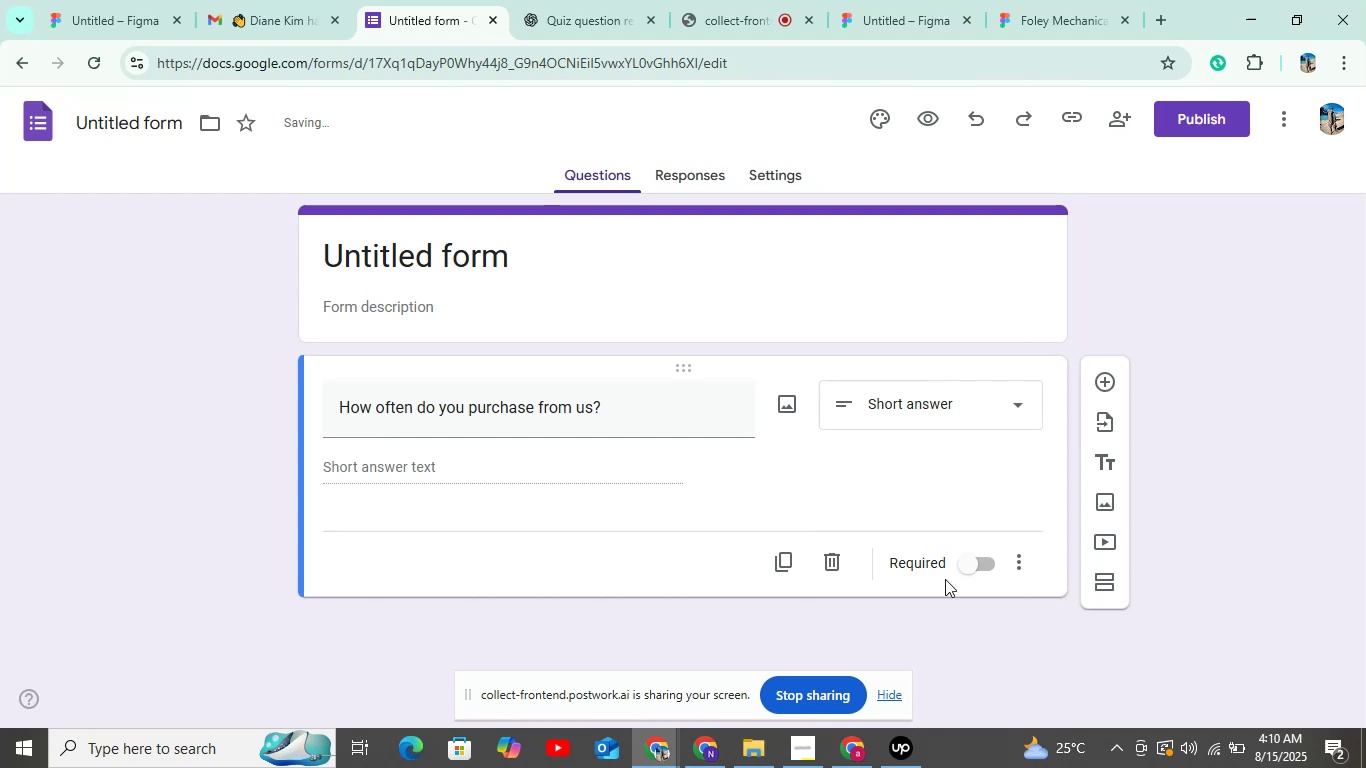 
left_click([961, 550])
 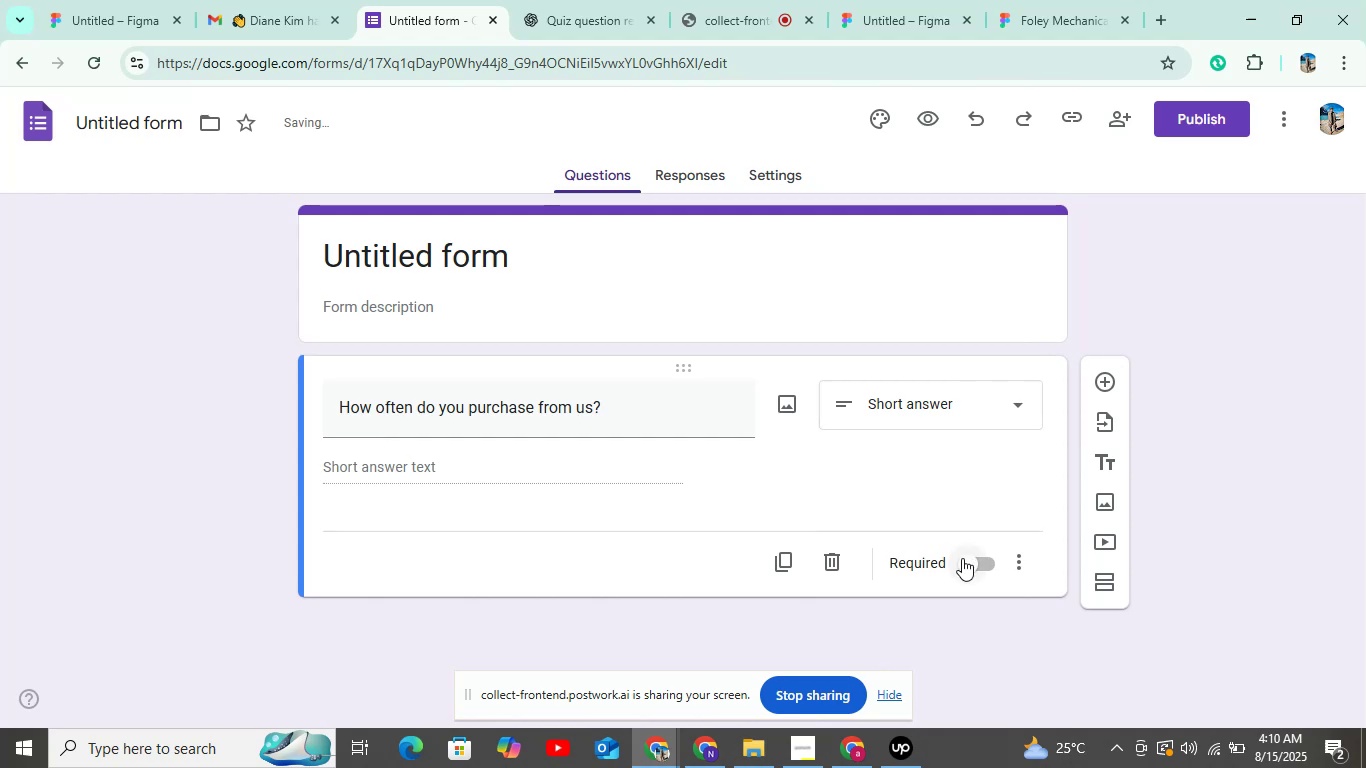 
left_click([962, 558])
 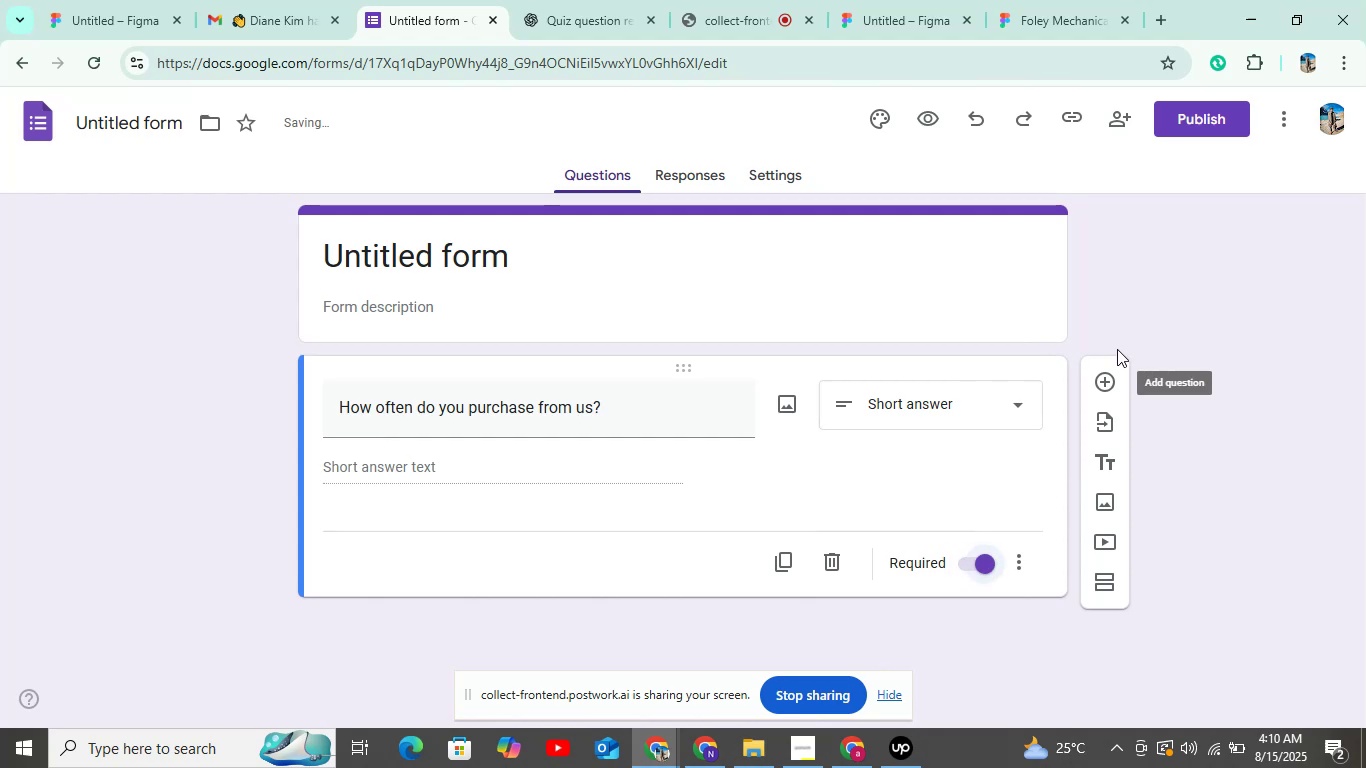 
left_click([1112, 383])
 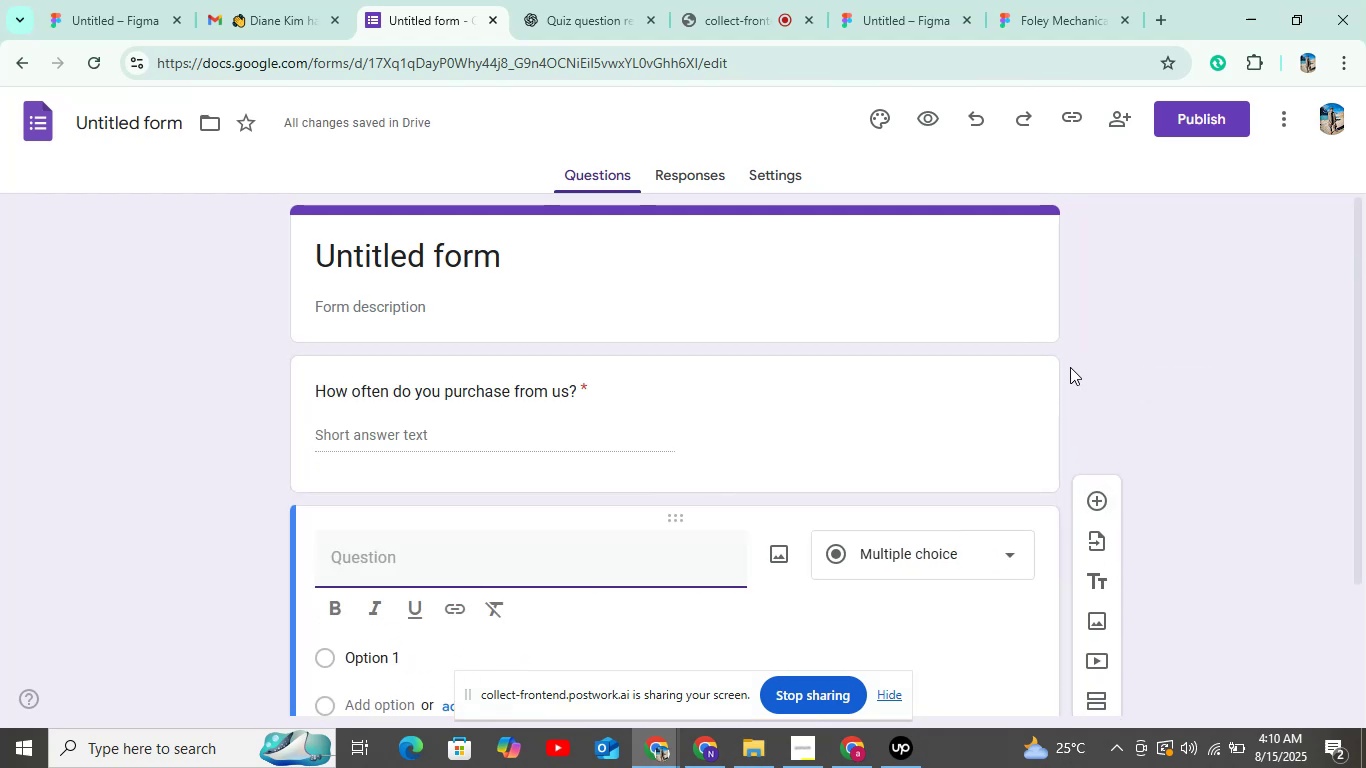 
left_click([609, 5])
 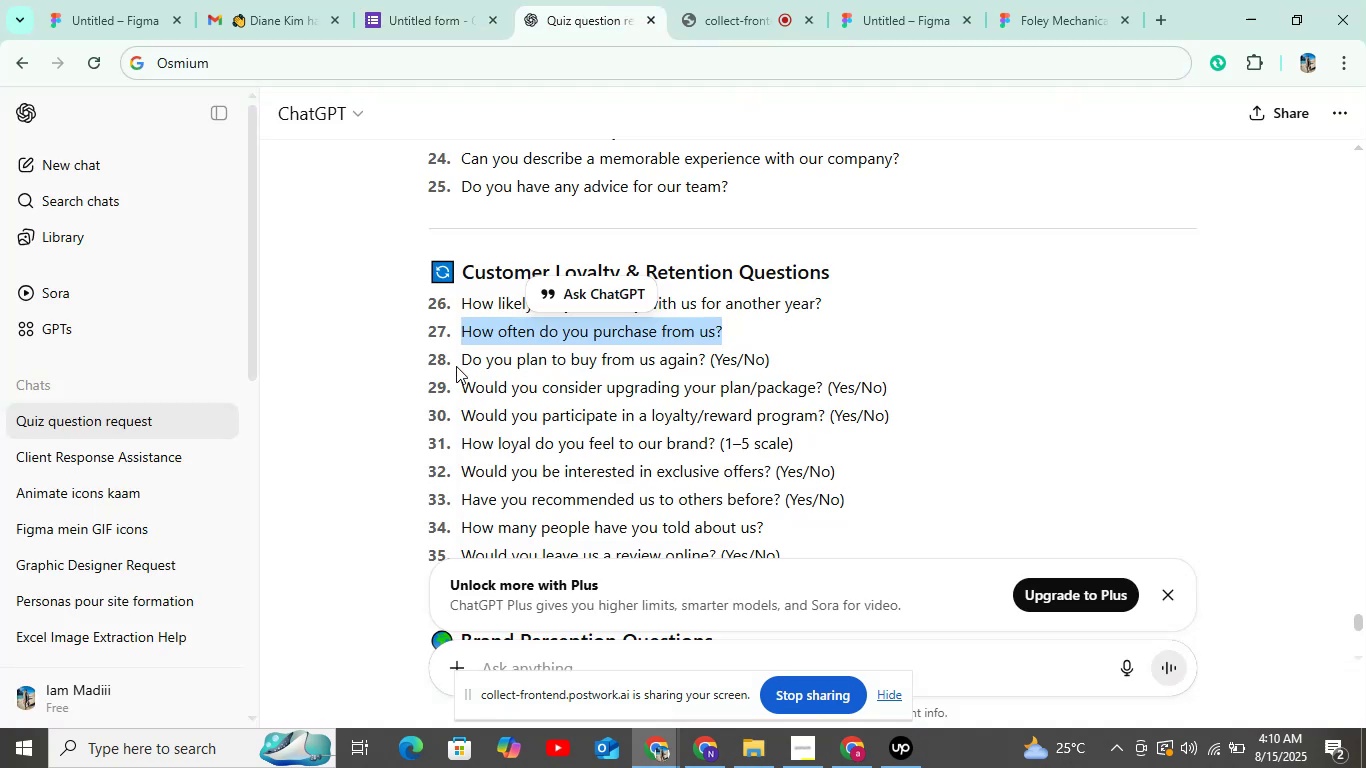 
left_click_drag(start_coordinate=[462, 363], to_coordinate=[769, 363])
 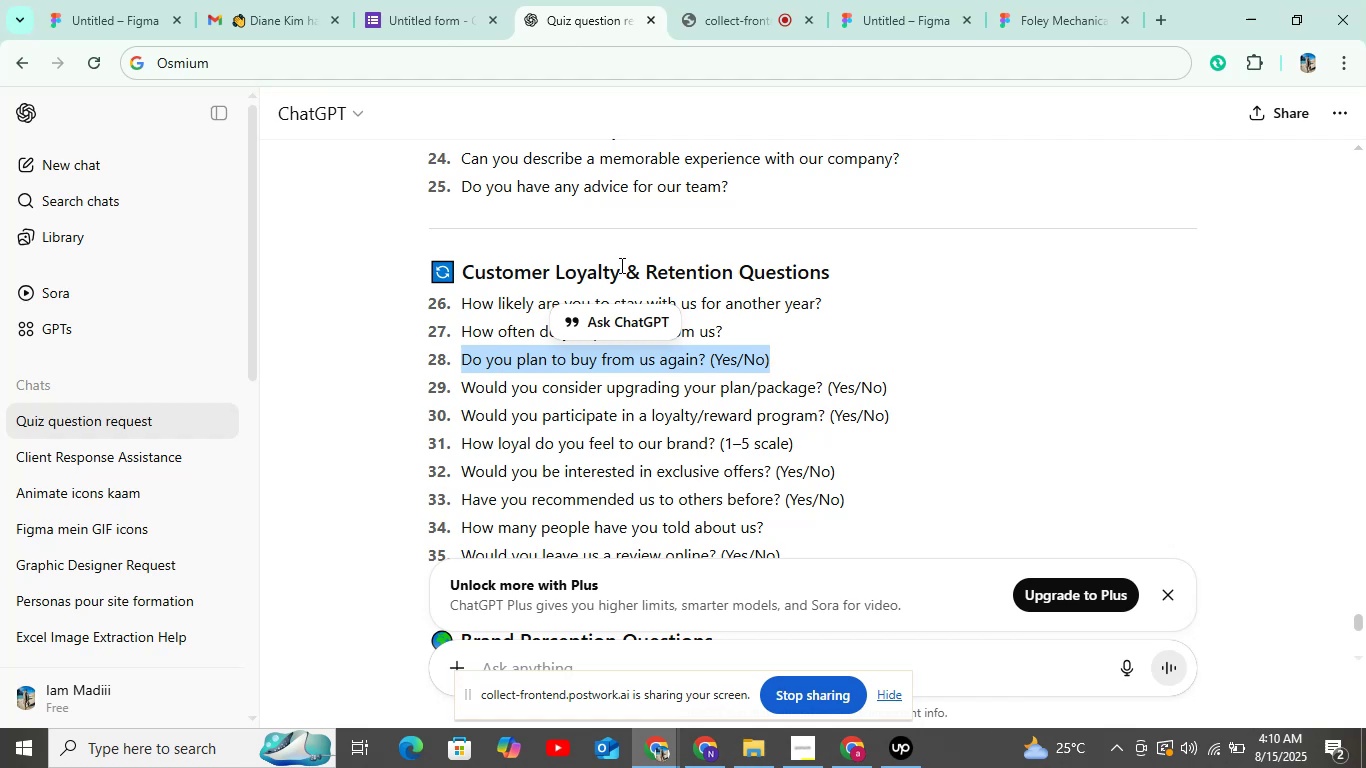 
key(Control+C)
 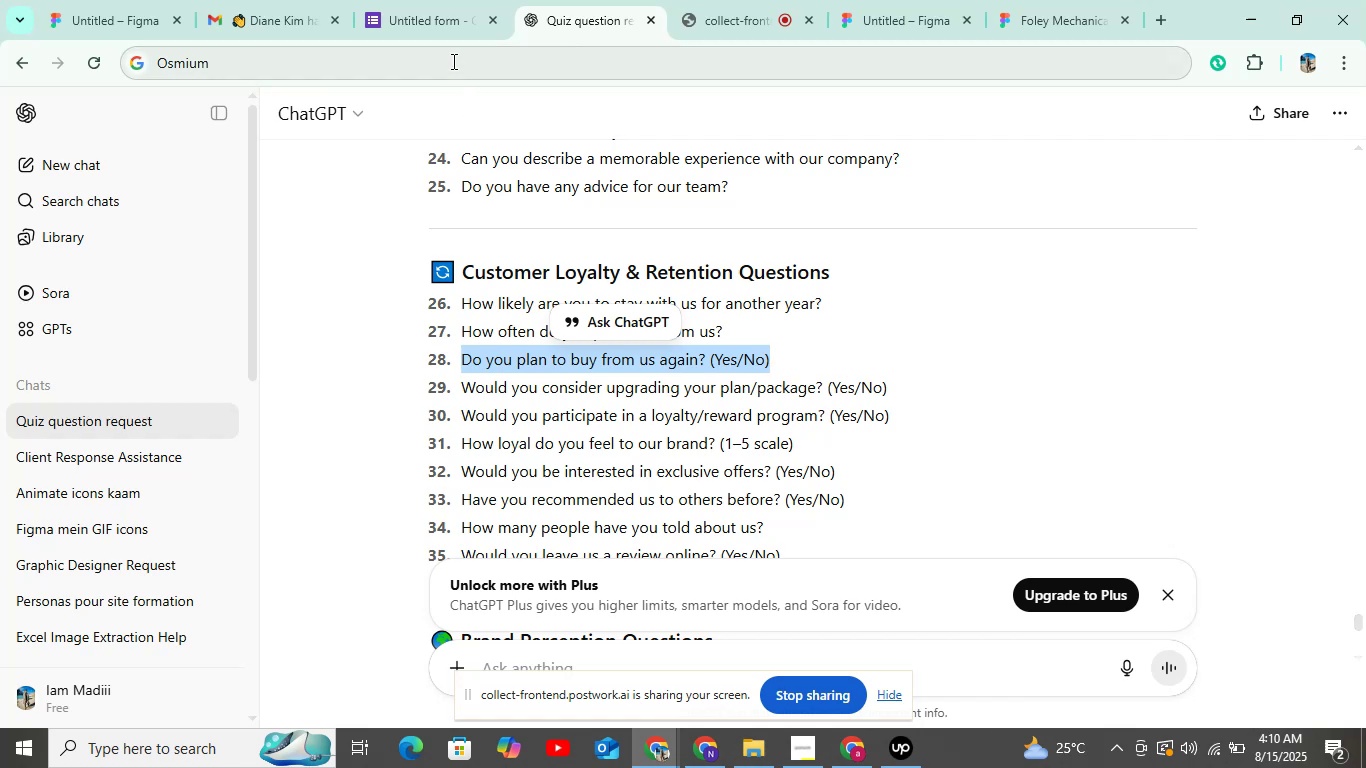 
left_click([468, 17])
 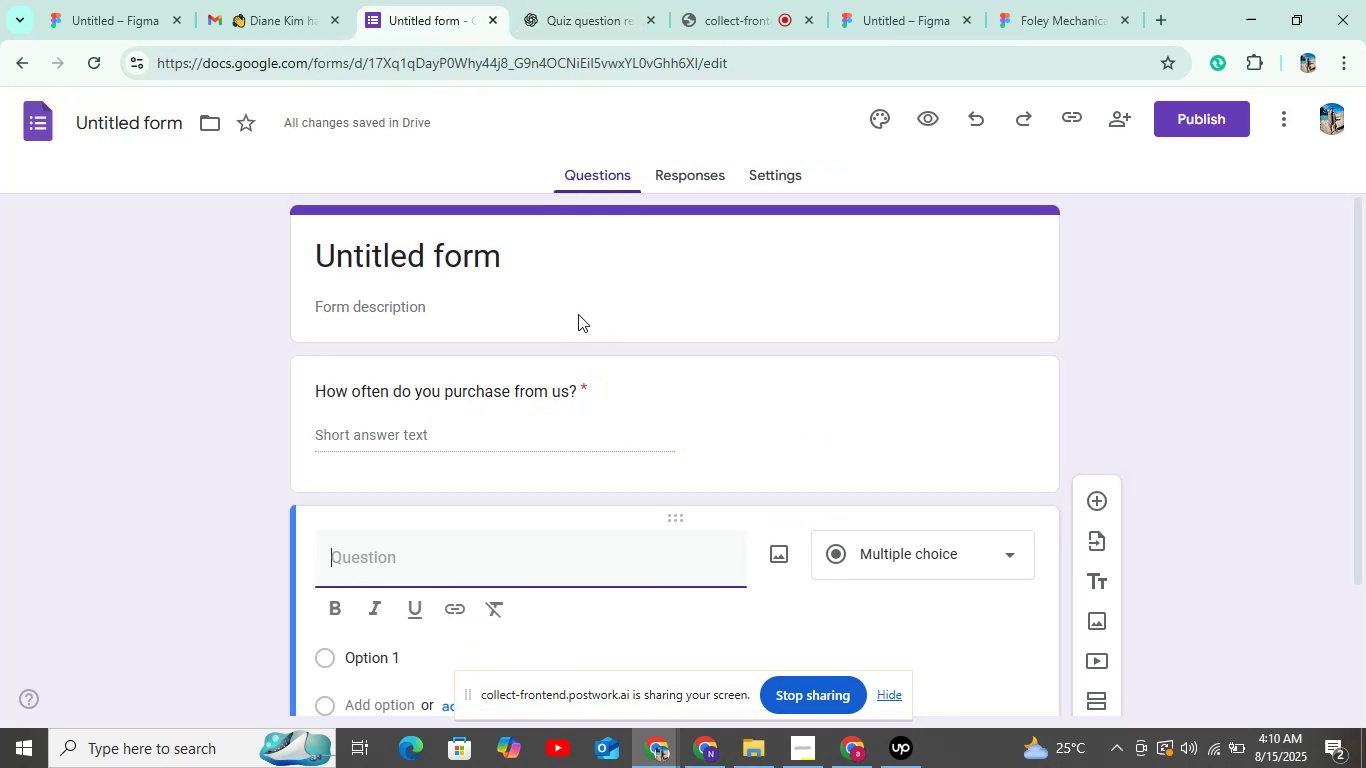 
key(Control+V)
 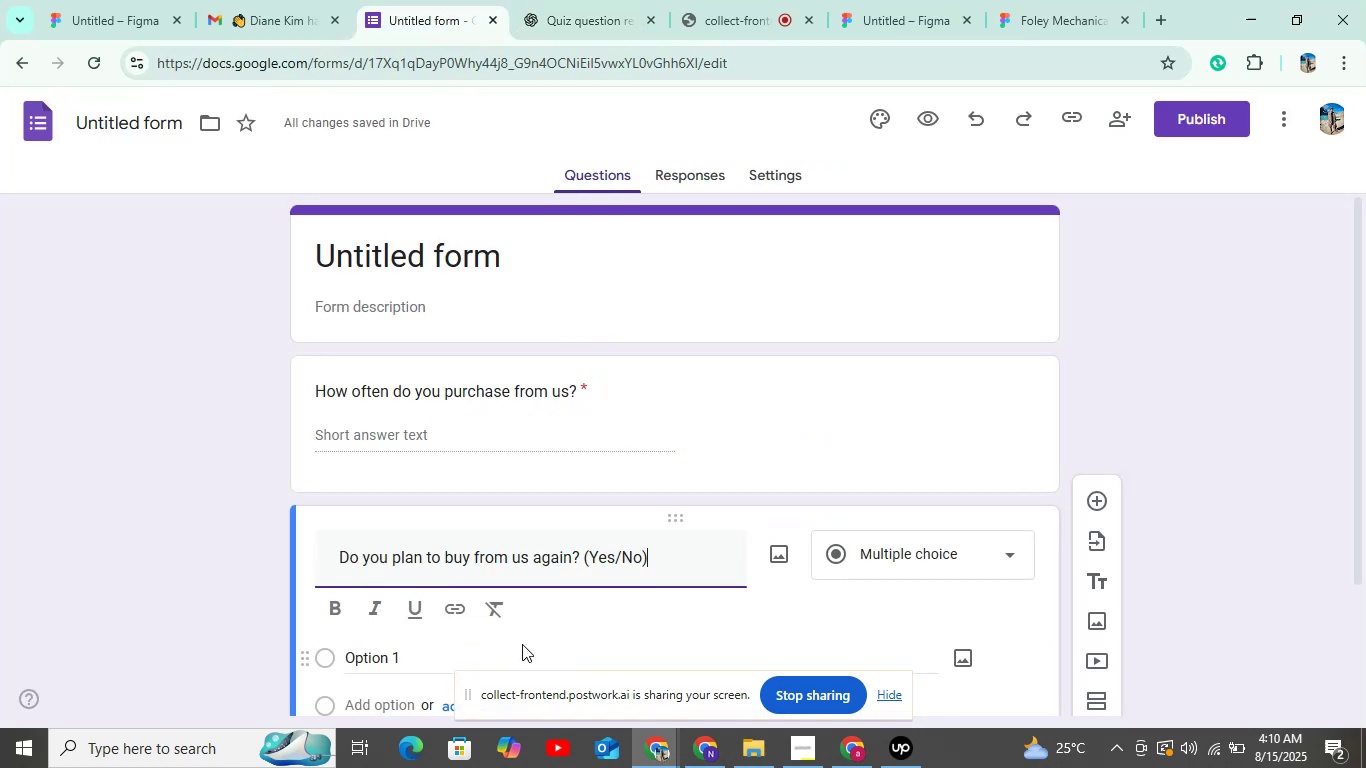 
scroll: coordinate [546, 597], scroll_direction: down, amount: 6.0
 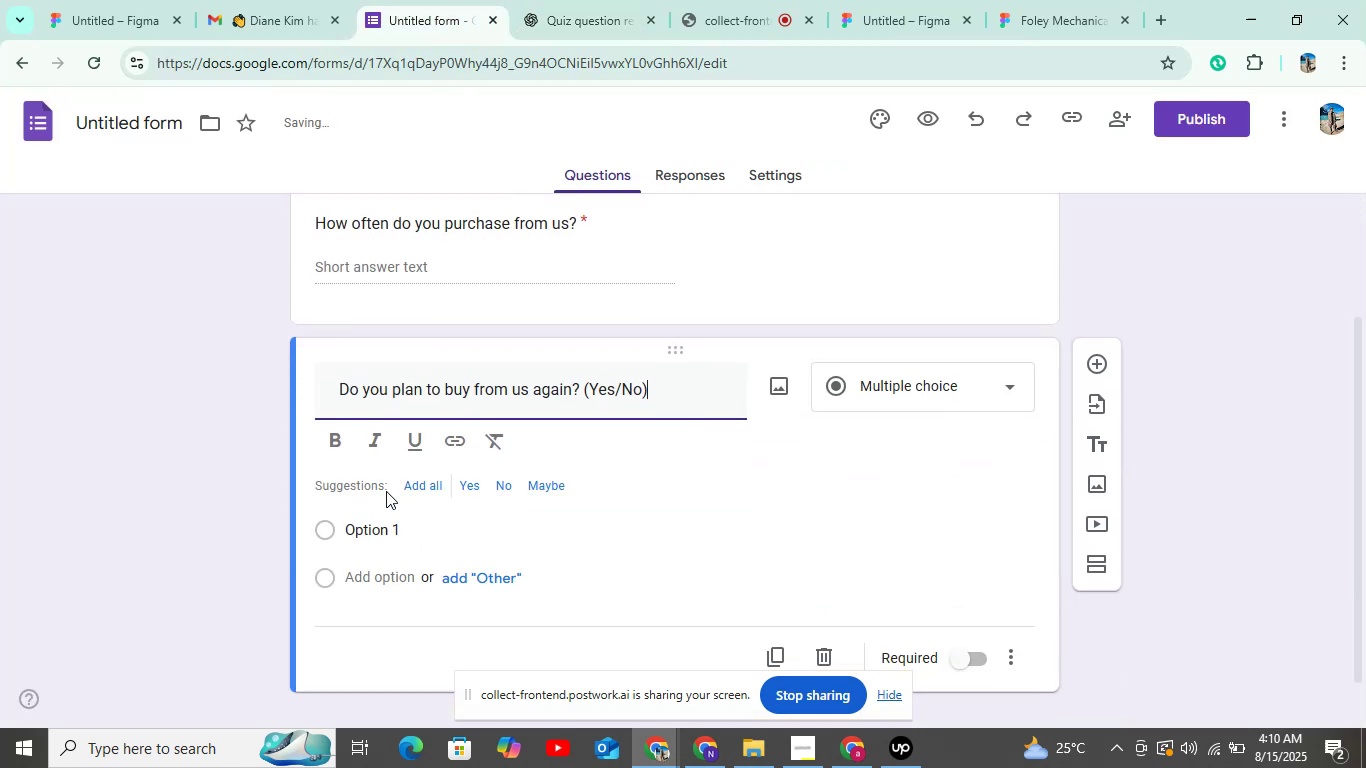 
left_click([423, 490])
 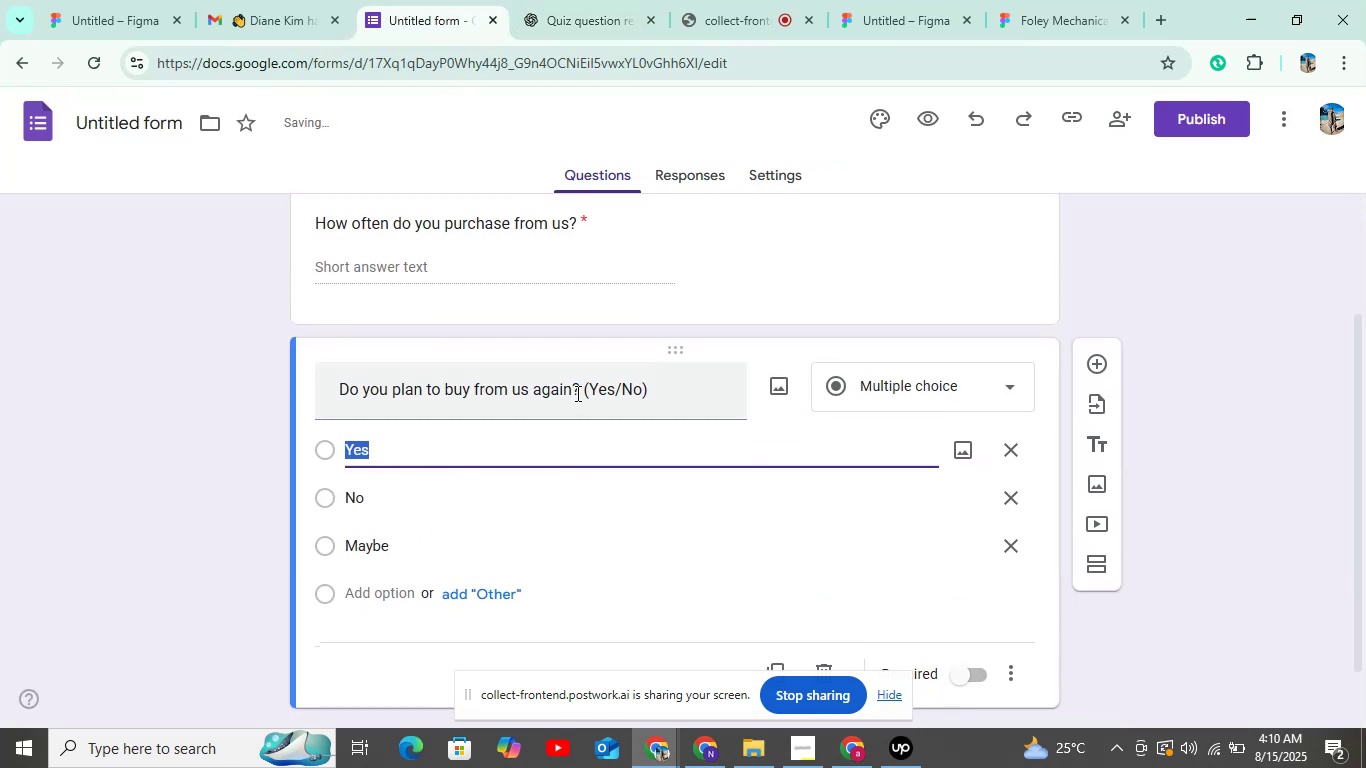 
left_click_drag(start_coordinate=[584, 388], to_coordinate=[725, 377])
 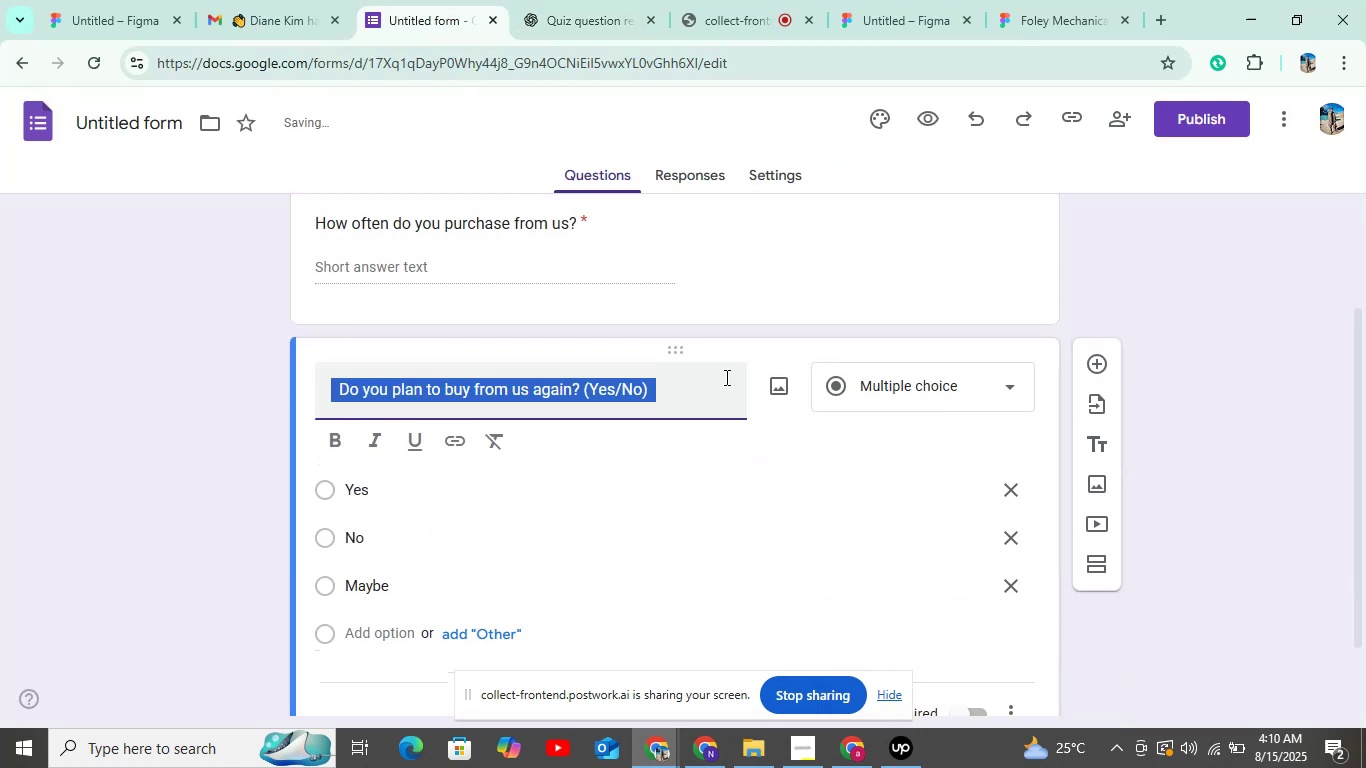 
double_click([725, 377])
 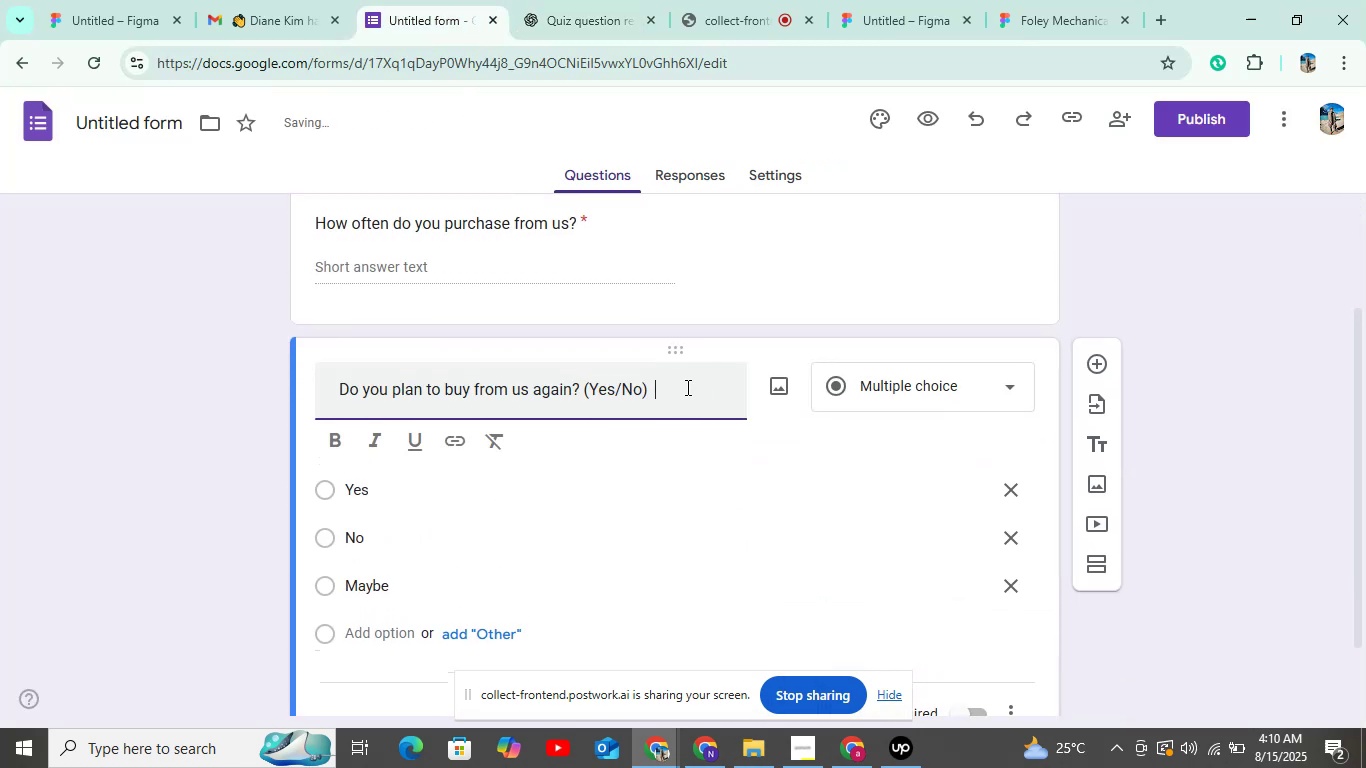 
left_click_drag(start_coordinate=[678, 391], to_coordinate=[579, 396])
 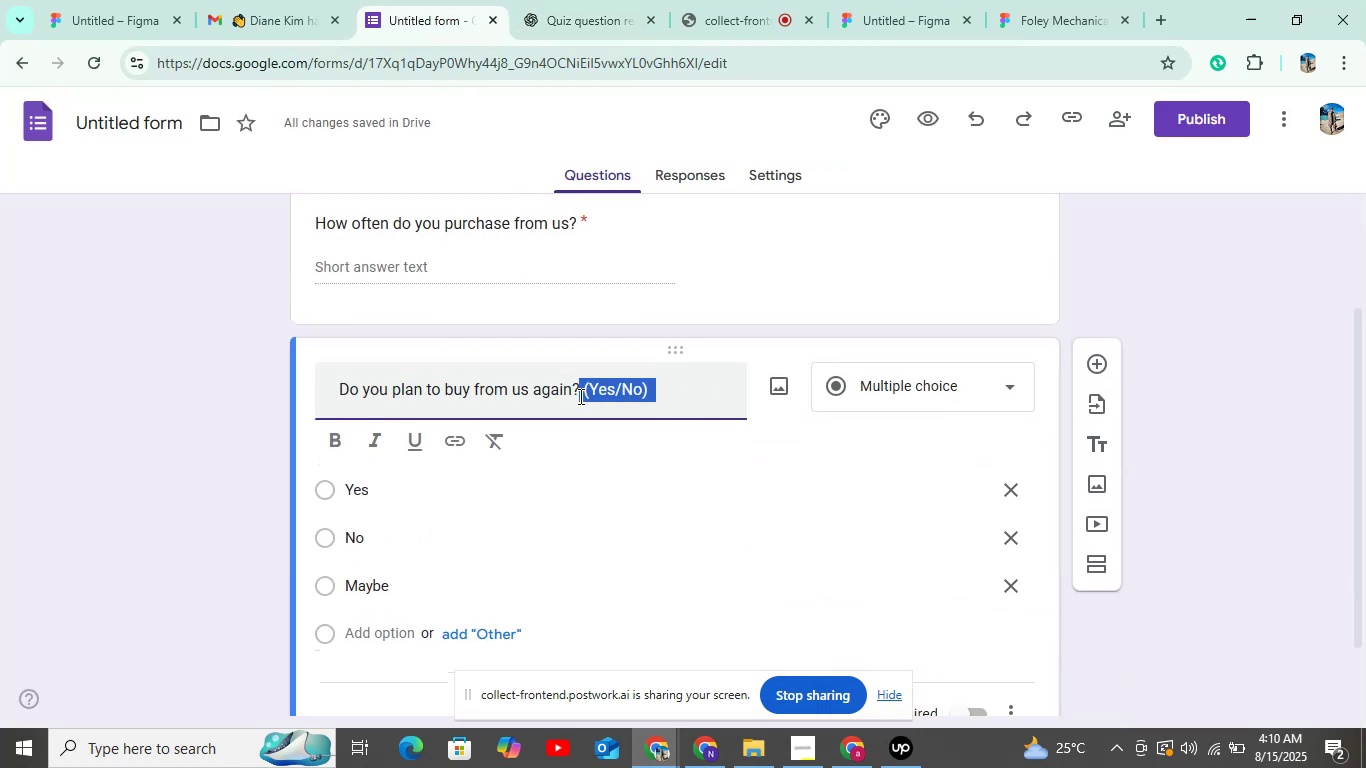 
key(Backspace)
 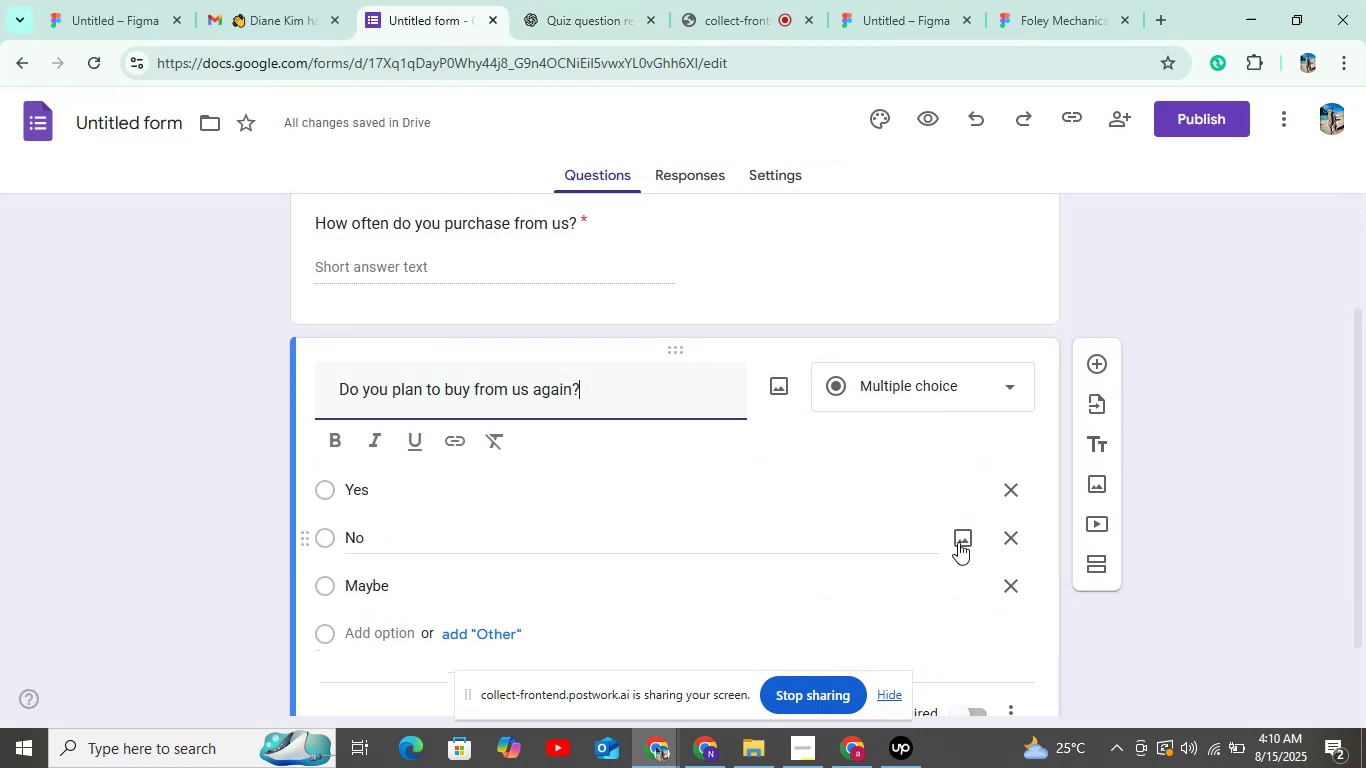 
scroll: coordinate [971, 537], scroll_direction: down, amount: 5.0
 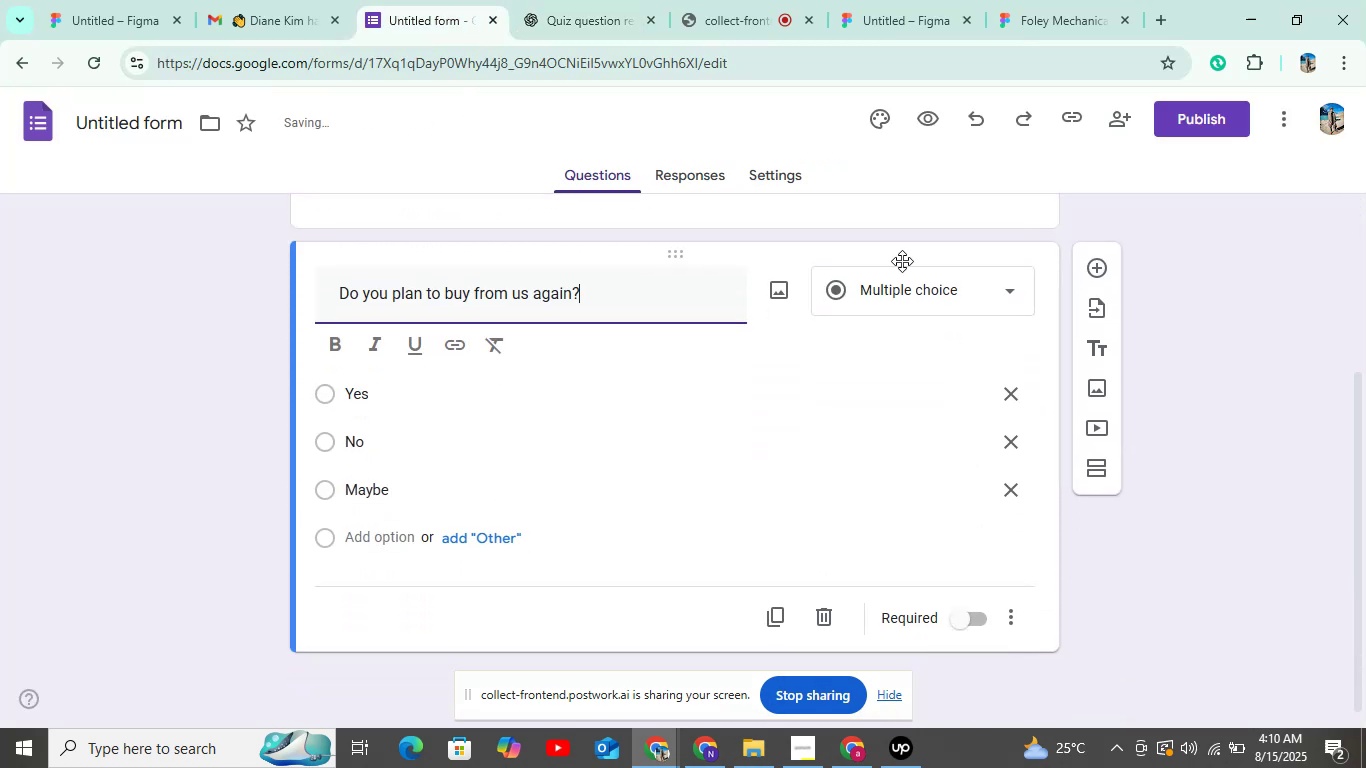 
left_click([904, 292])
 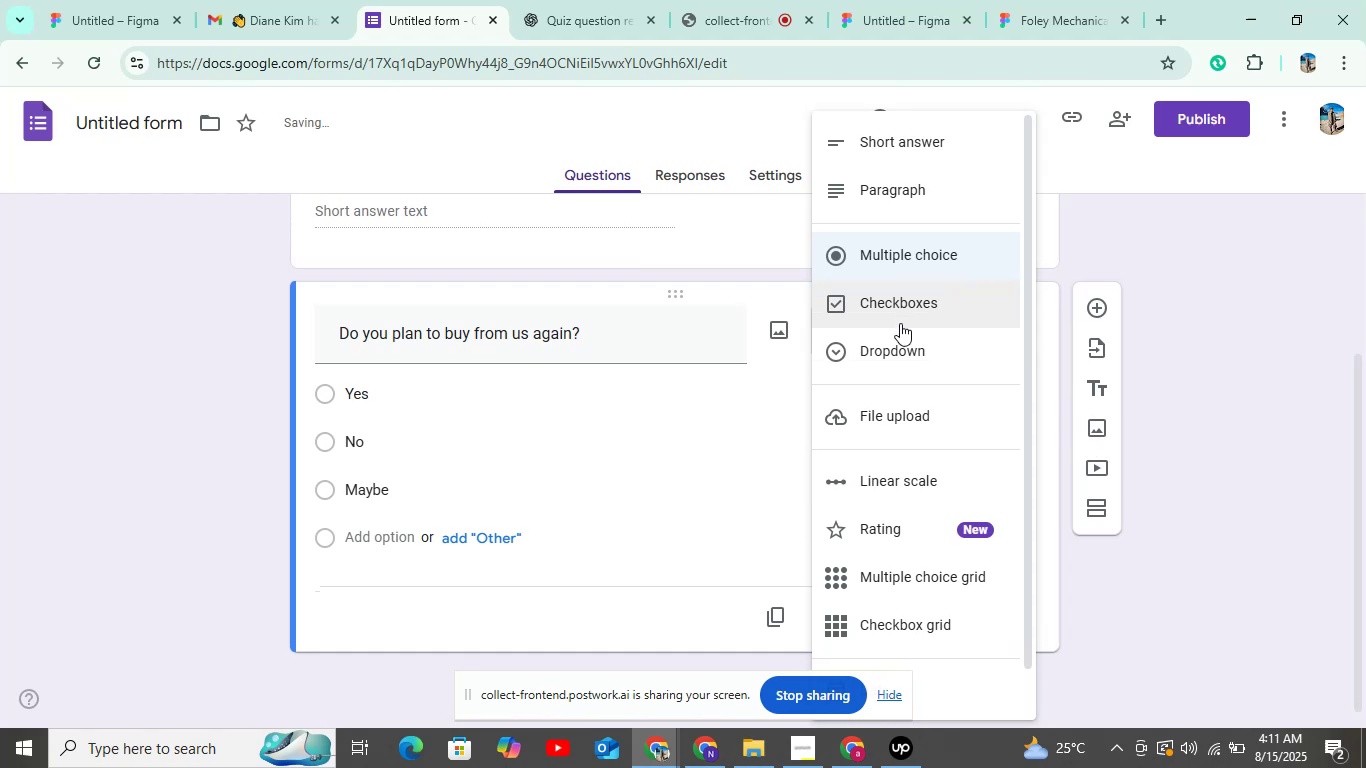 
left_click([901, 313])
 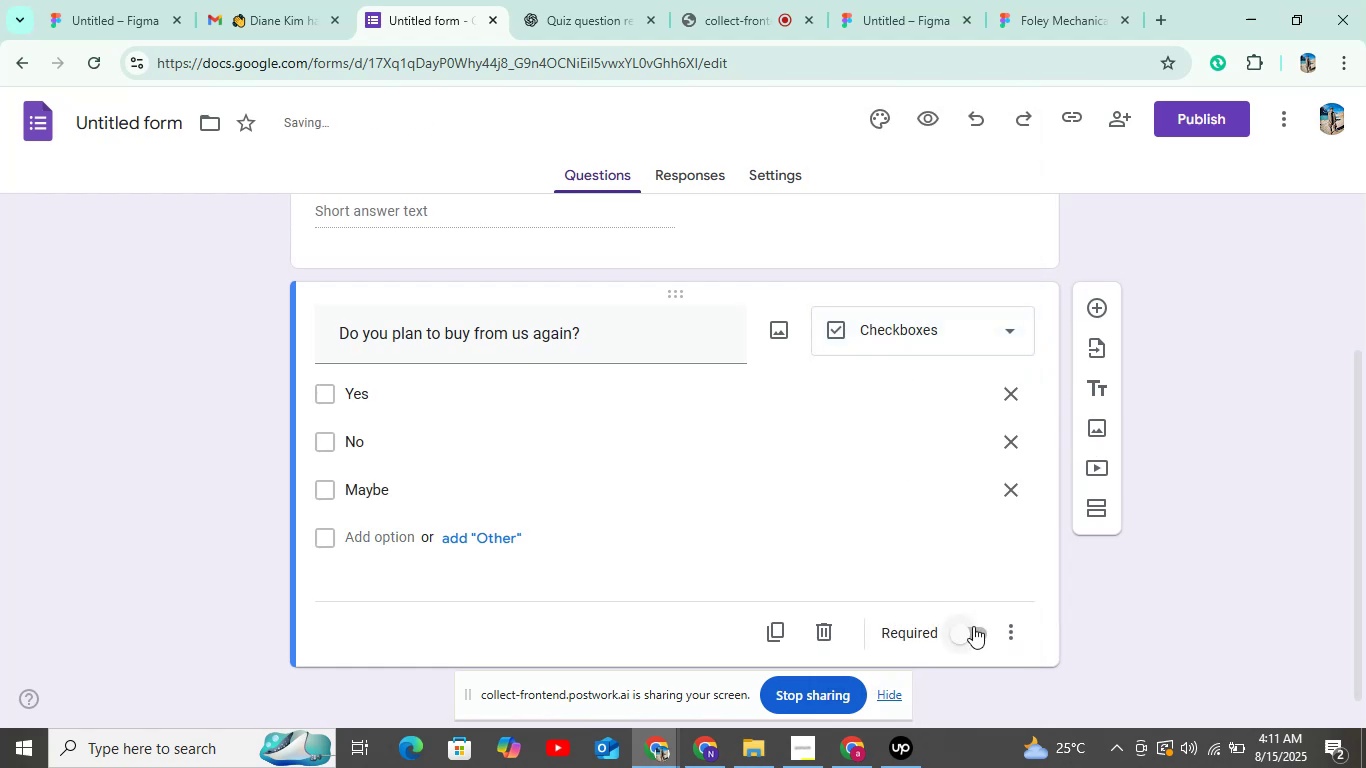 
left_click([973, 631])
 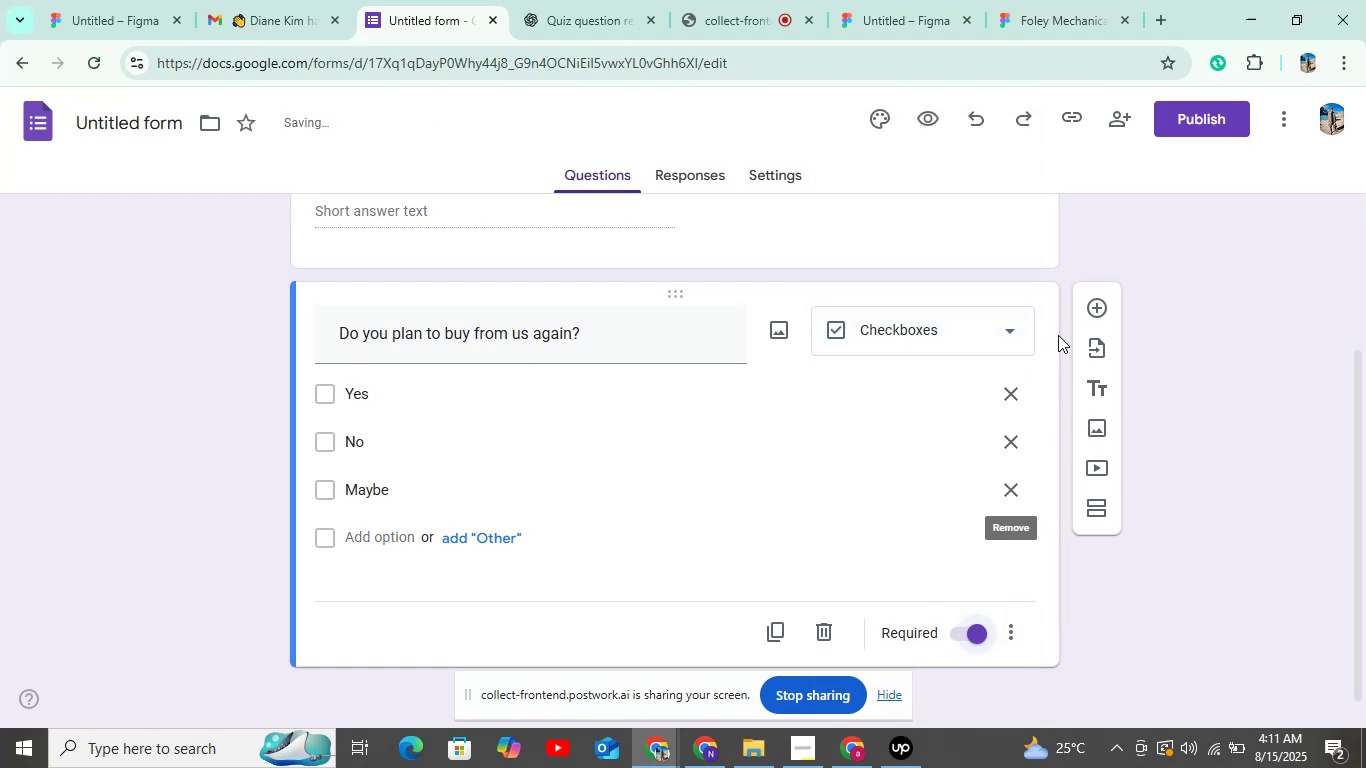 
left_click([1096, 307])
 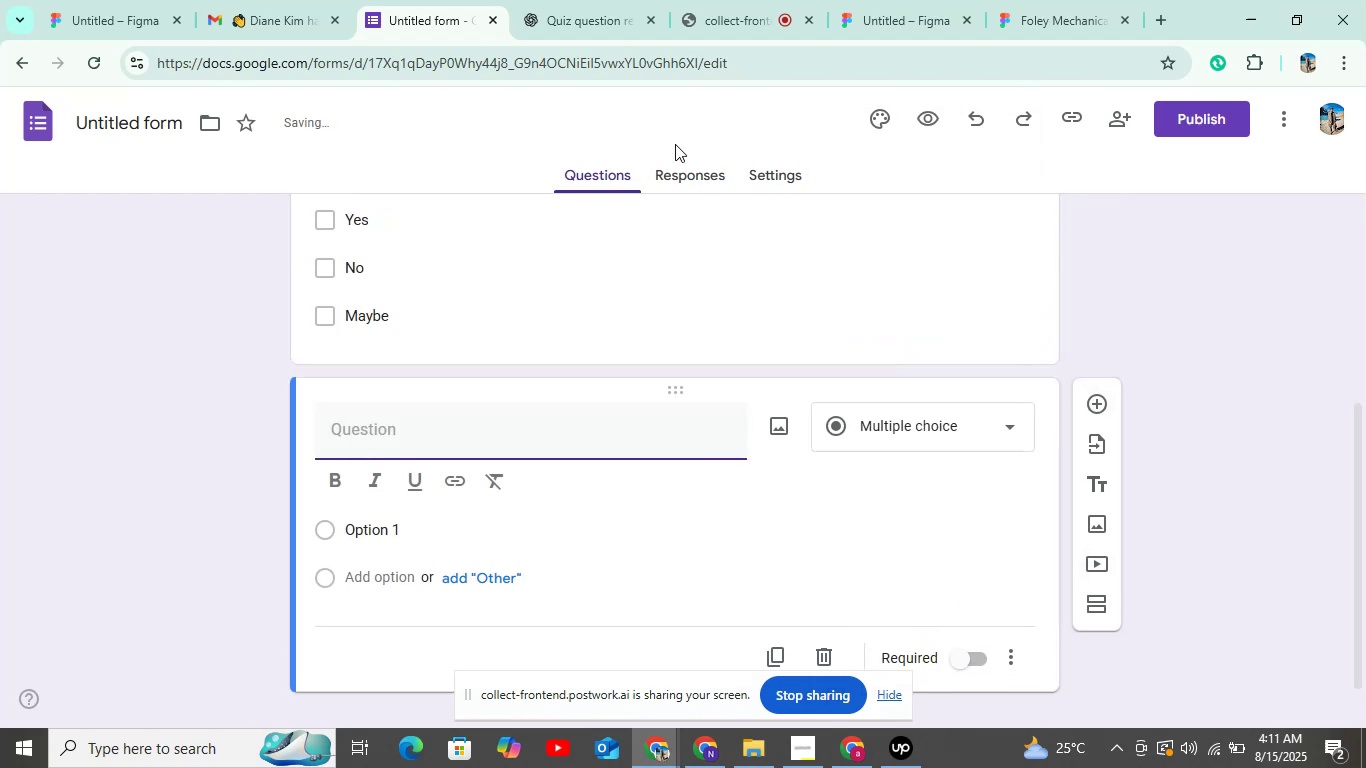 
scroll: coordinate [638, 426], scroll_direction: none, amount: 0.0
 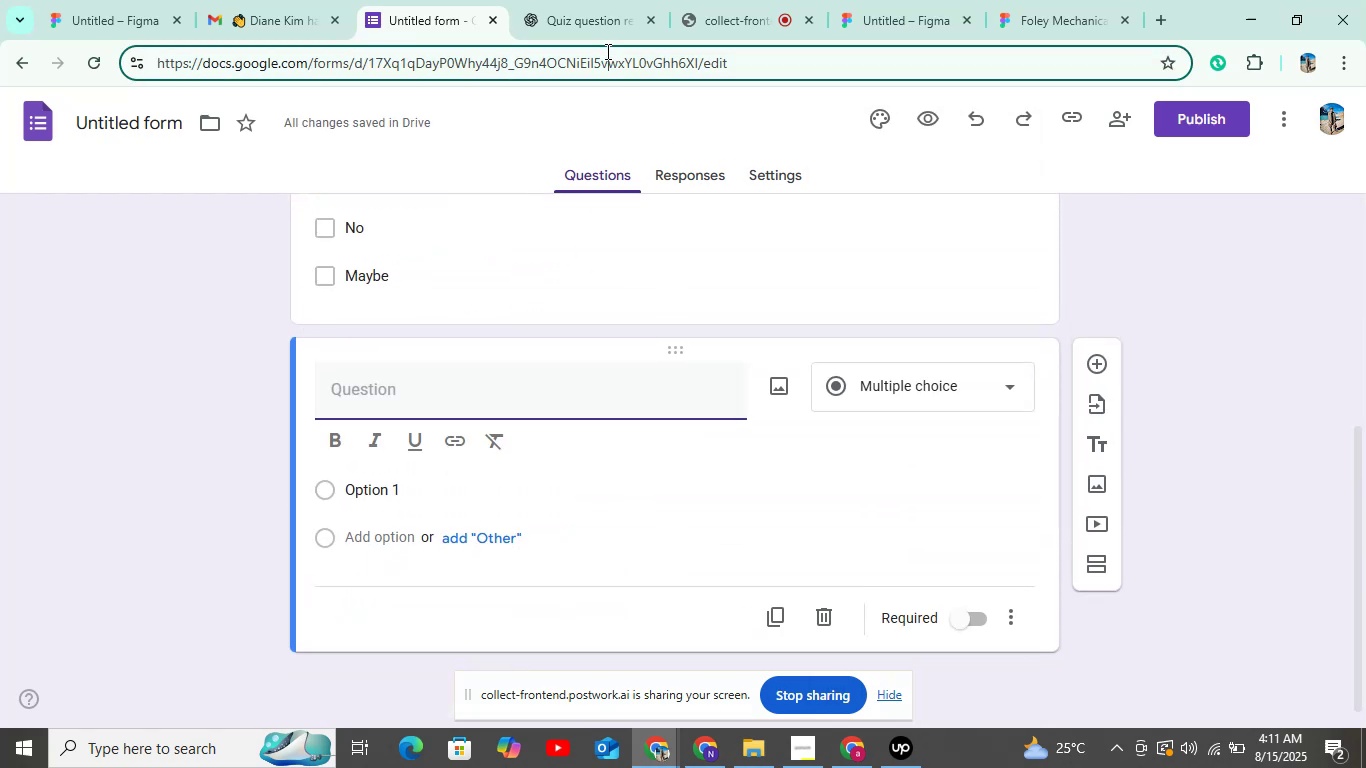 
double_click([606, 36])
 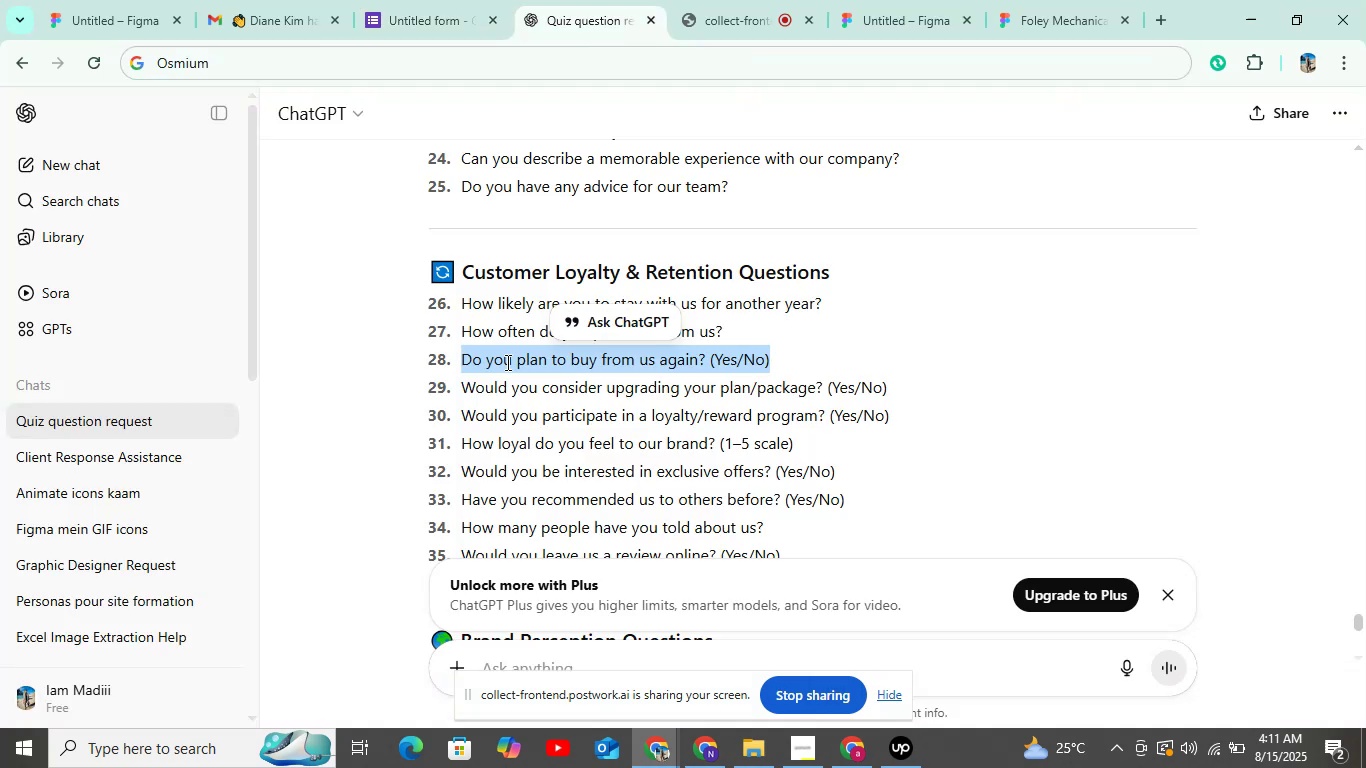 
left_click_drag(start_coordinate=[458, 387], to_coordinate=[929, 387])
 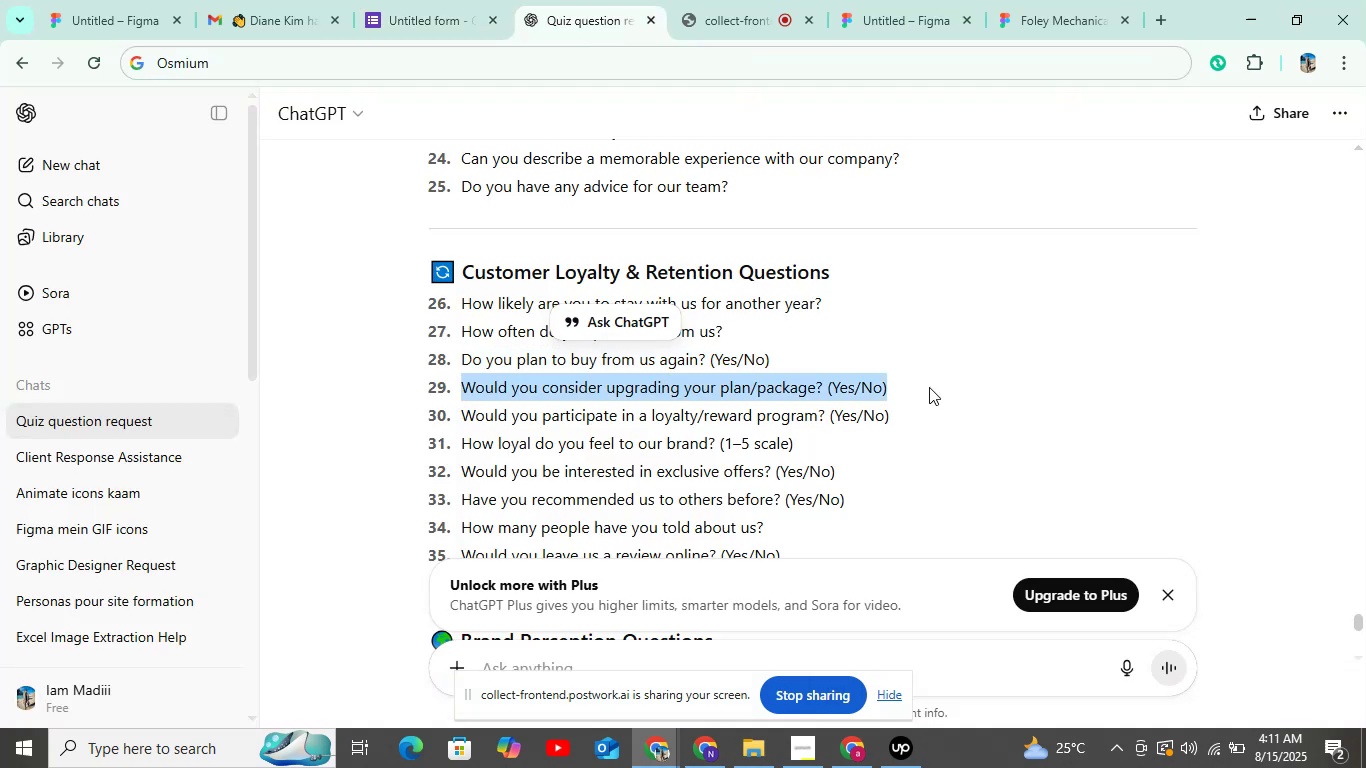 
key(Control+C)
 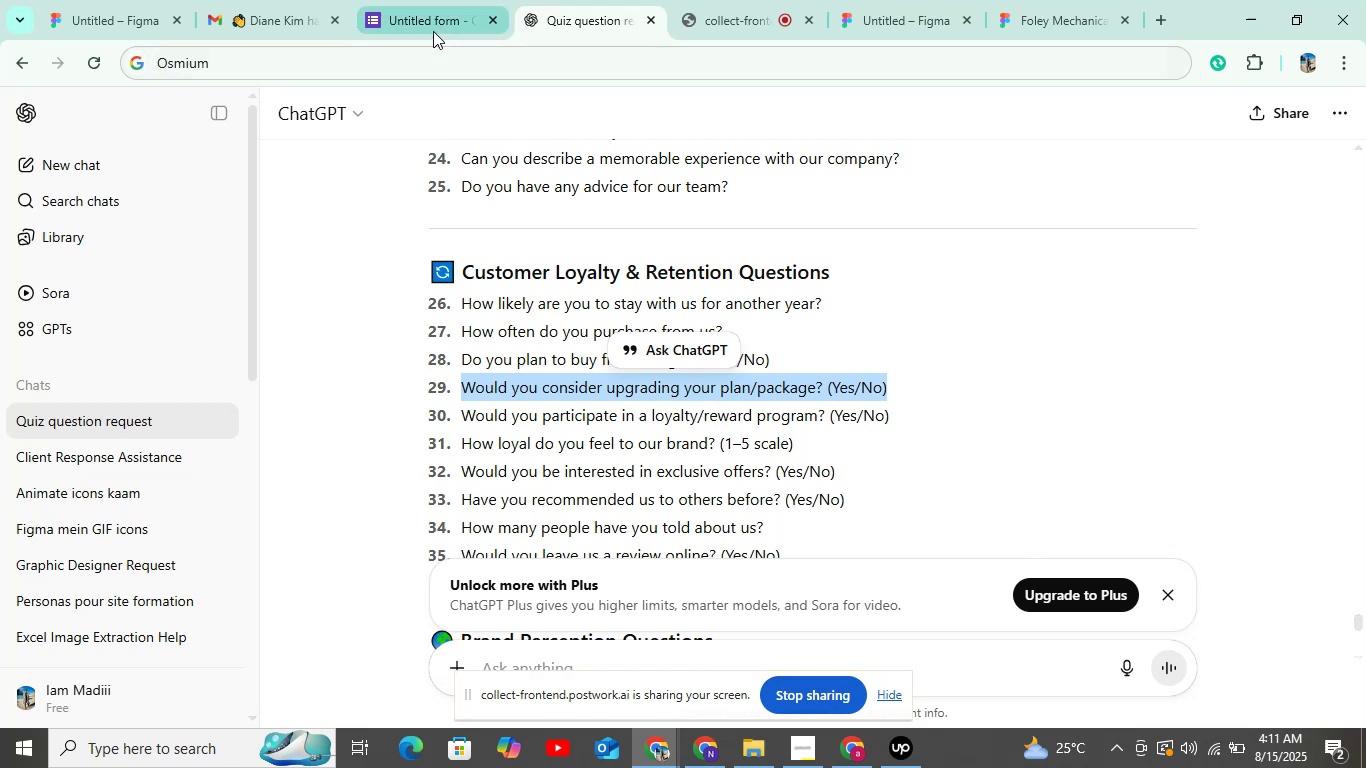 
left_click([433, 31])
 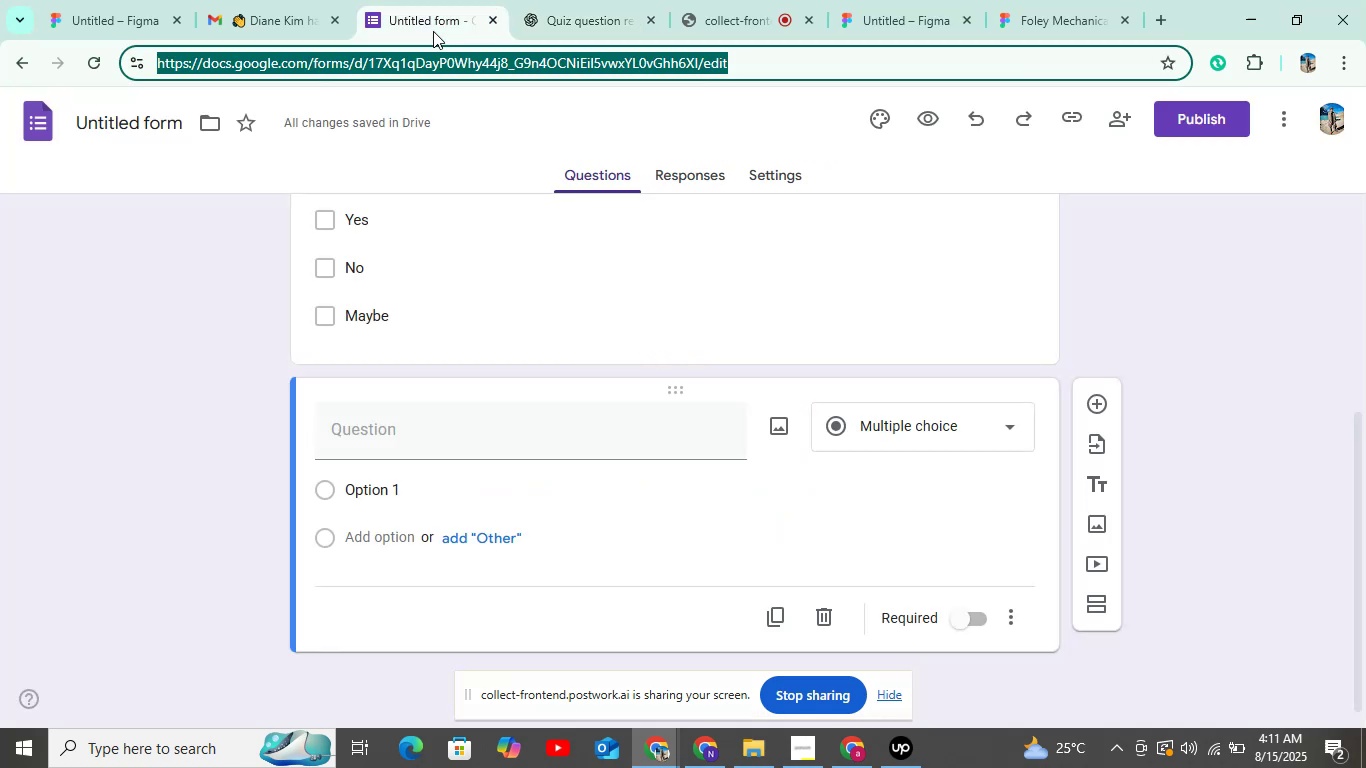 
key(Control+V)
 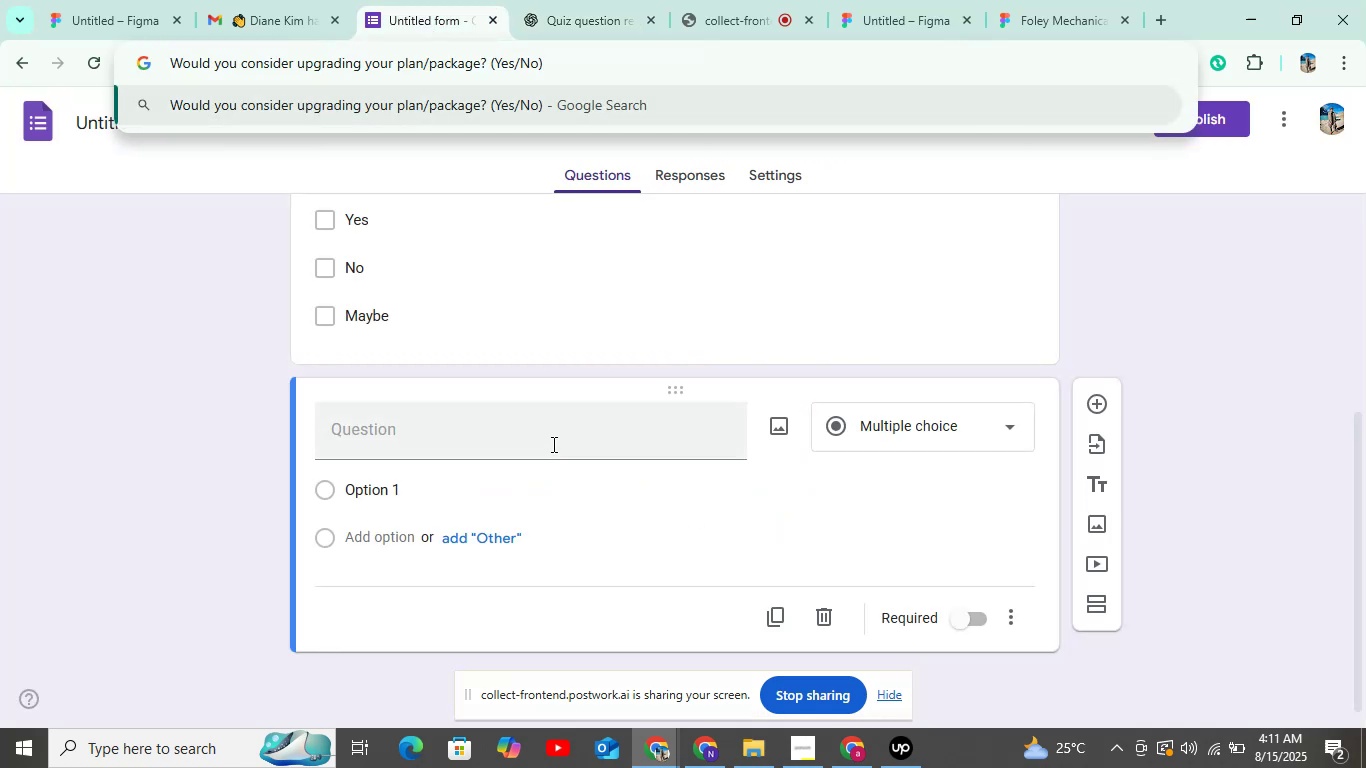 
left_click([552, 444])
 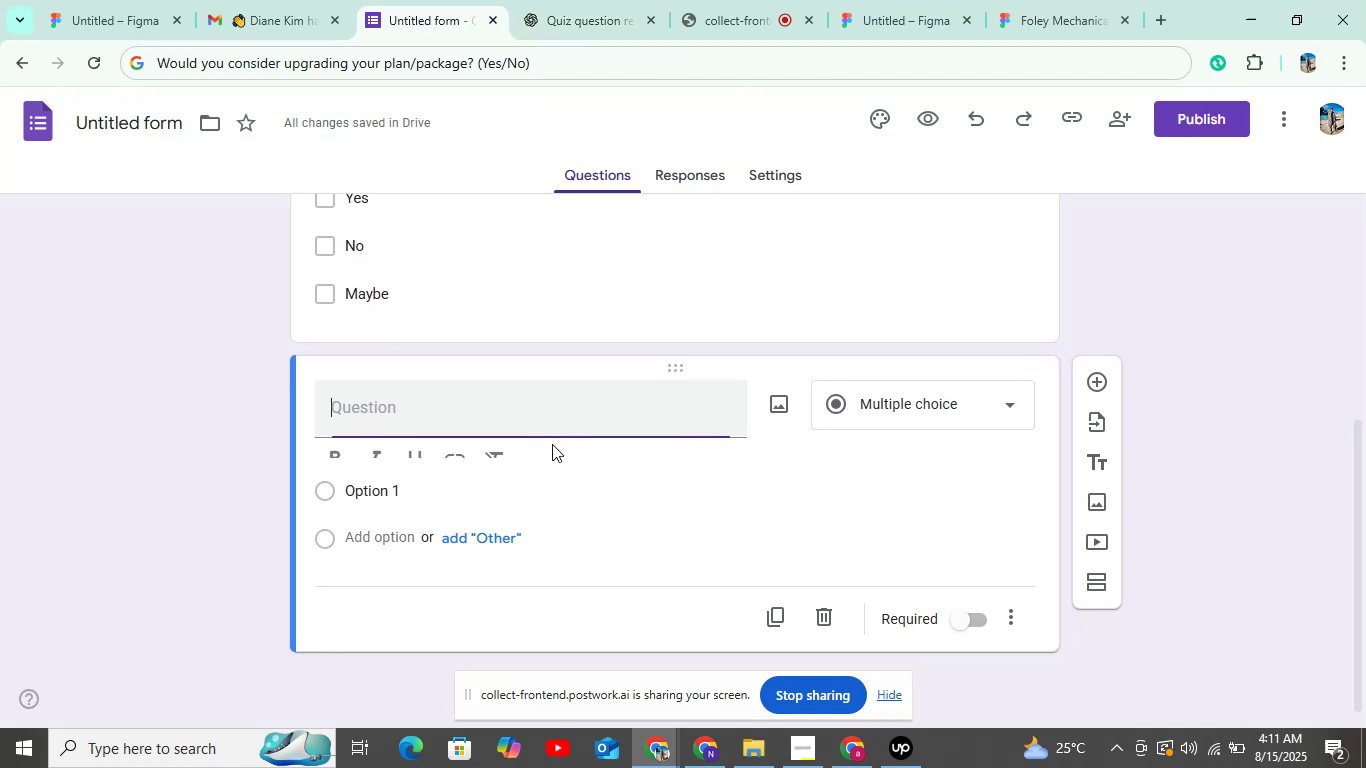 
key(Control+V)
 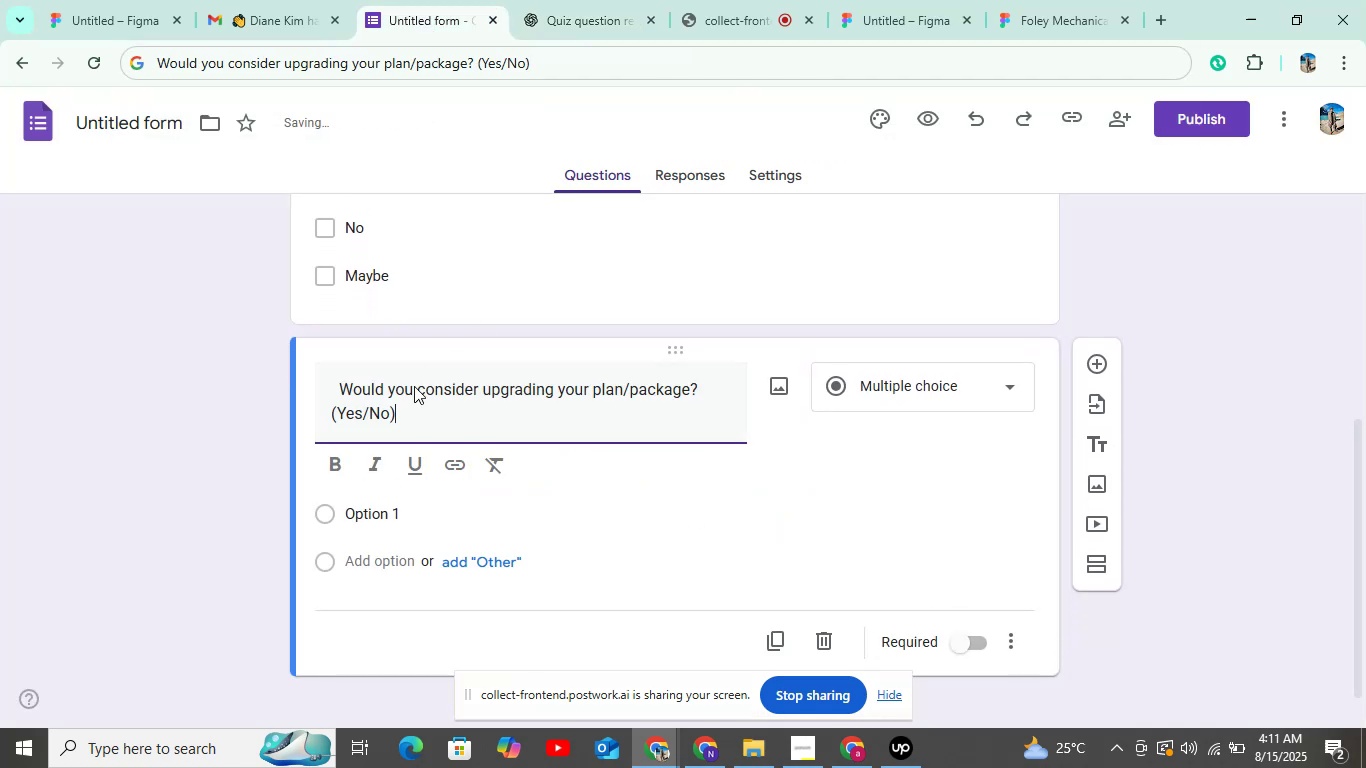 
left_click([248, 428])
 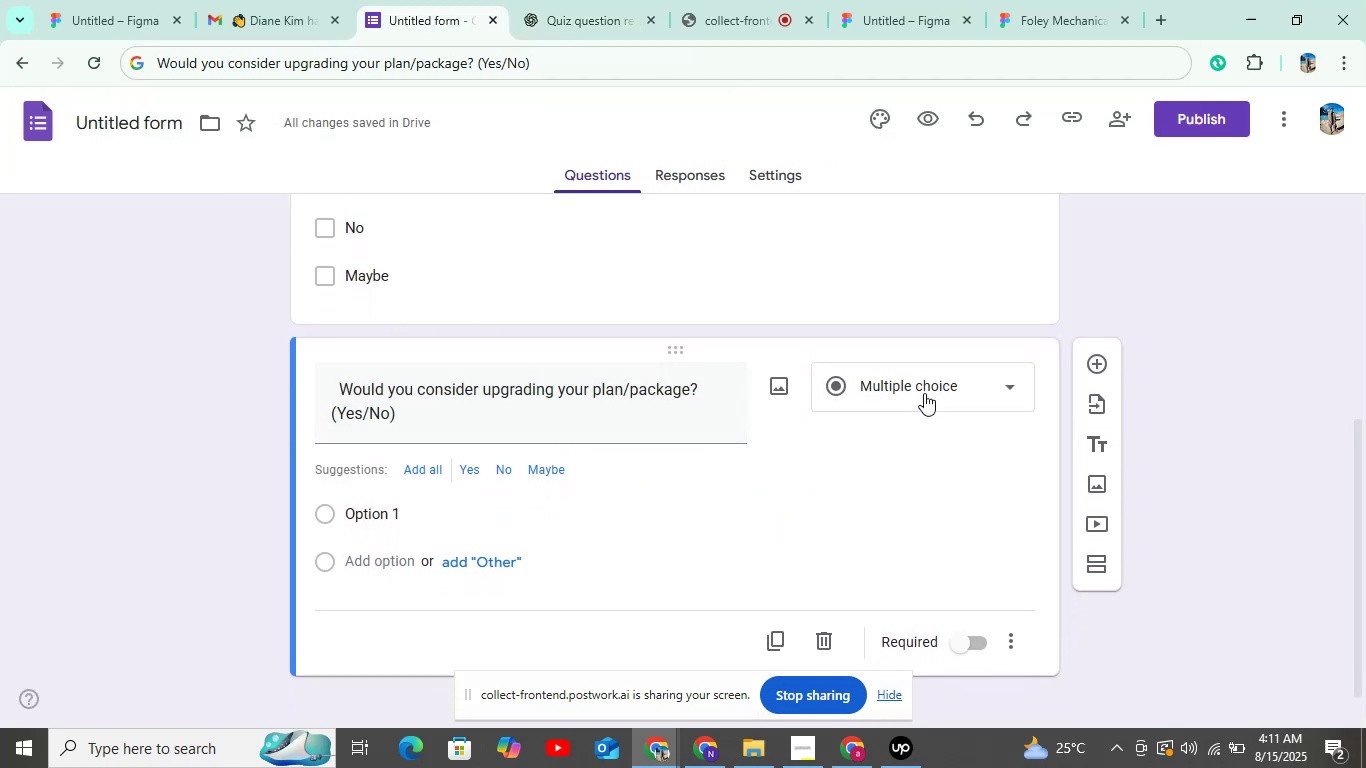 
left_click([916, 300])
 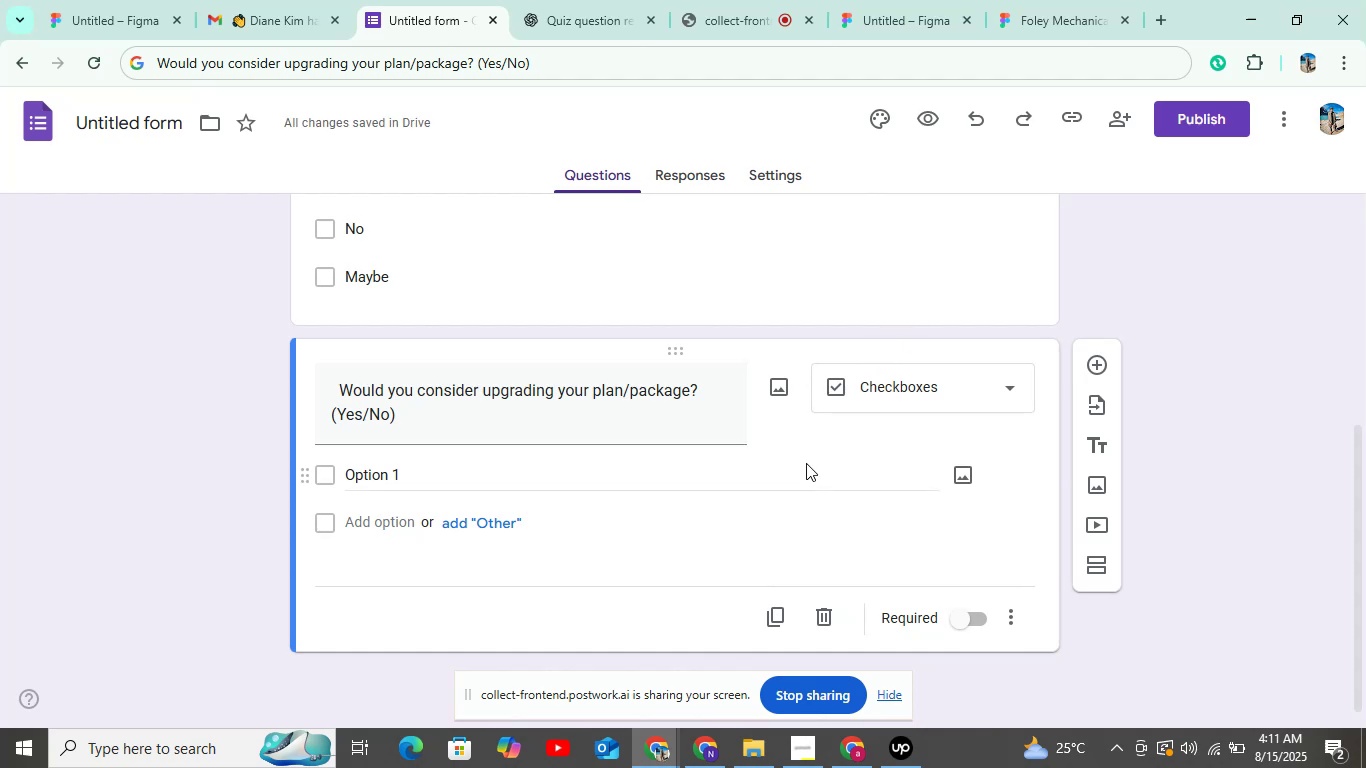 
wait(6.62)
 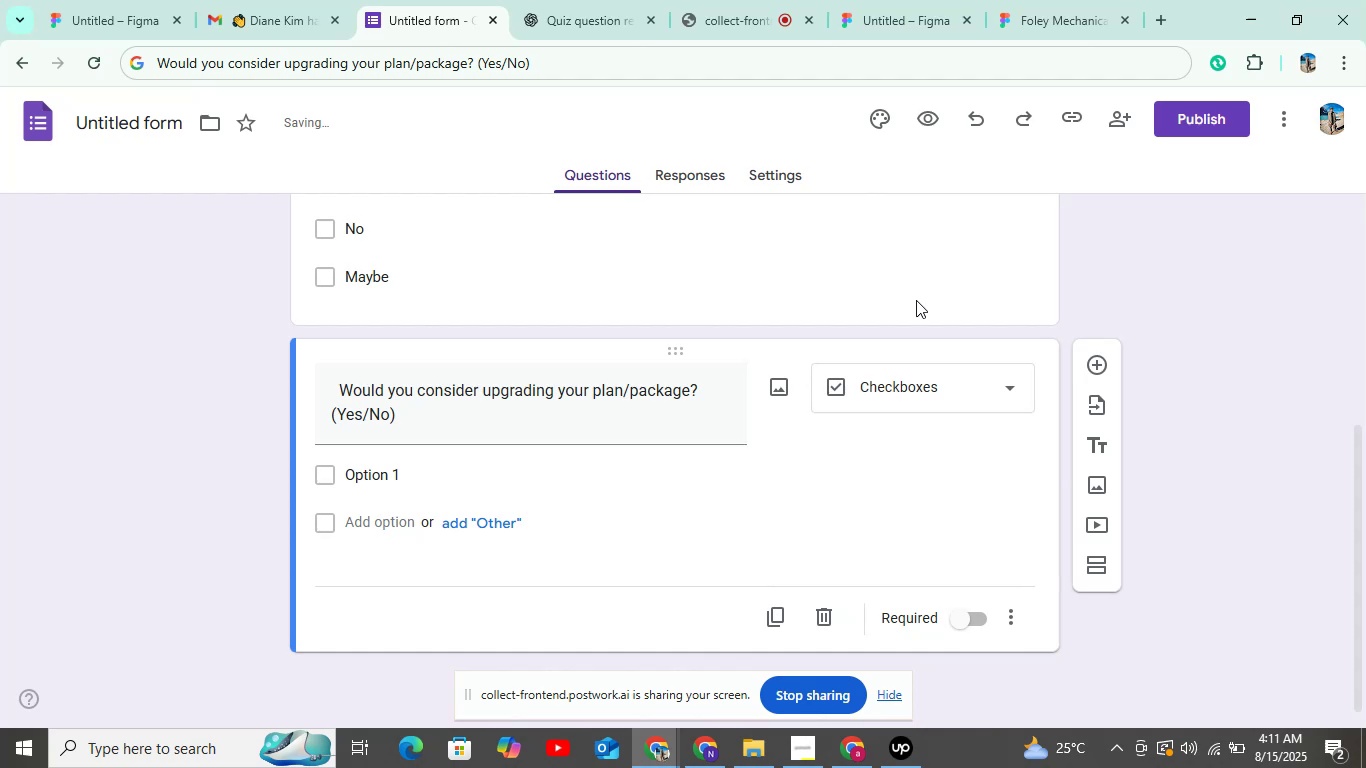 
left_click_drag(start_coordinate=[418, 416], to_coordinate=[331, 416])
 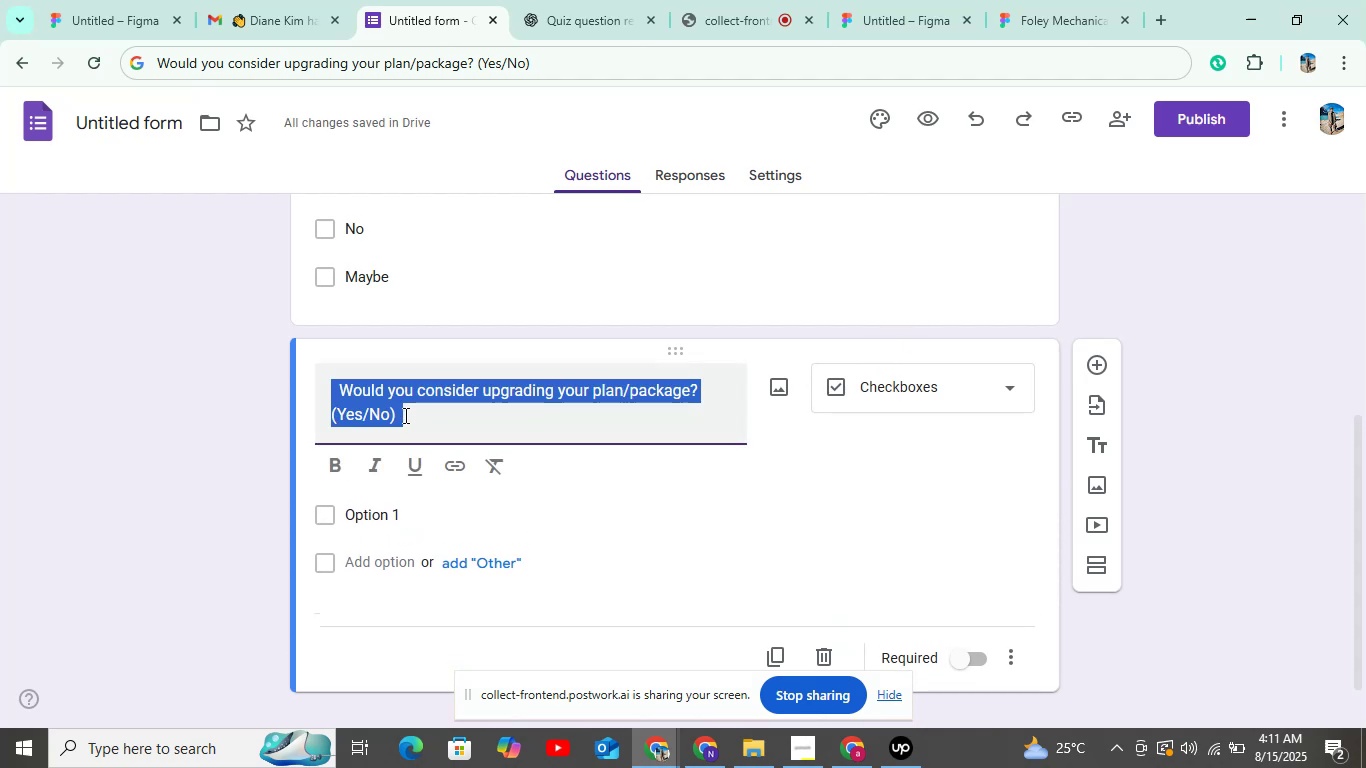 
left_click([404, 415])
 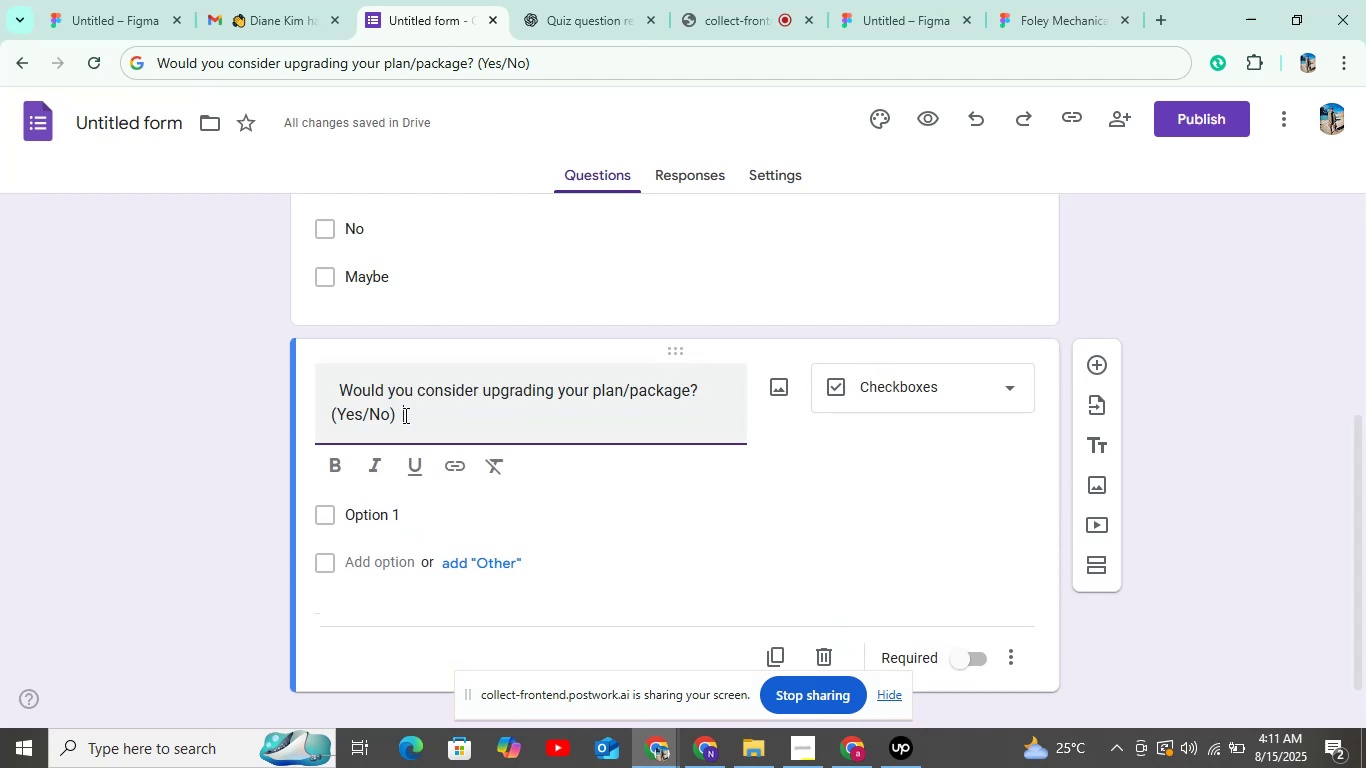 
left_click_drag(start_coordinate=[404, 415], to_coordinate=[295, 418])
 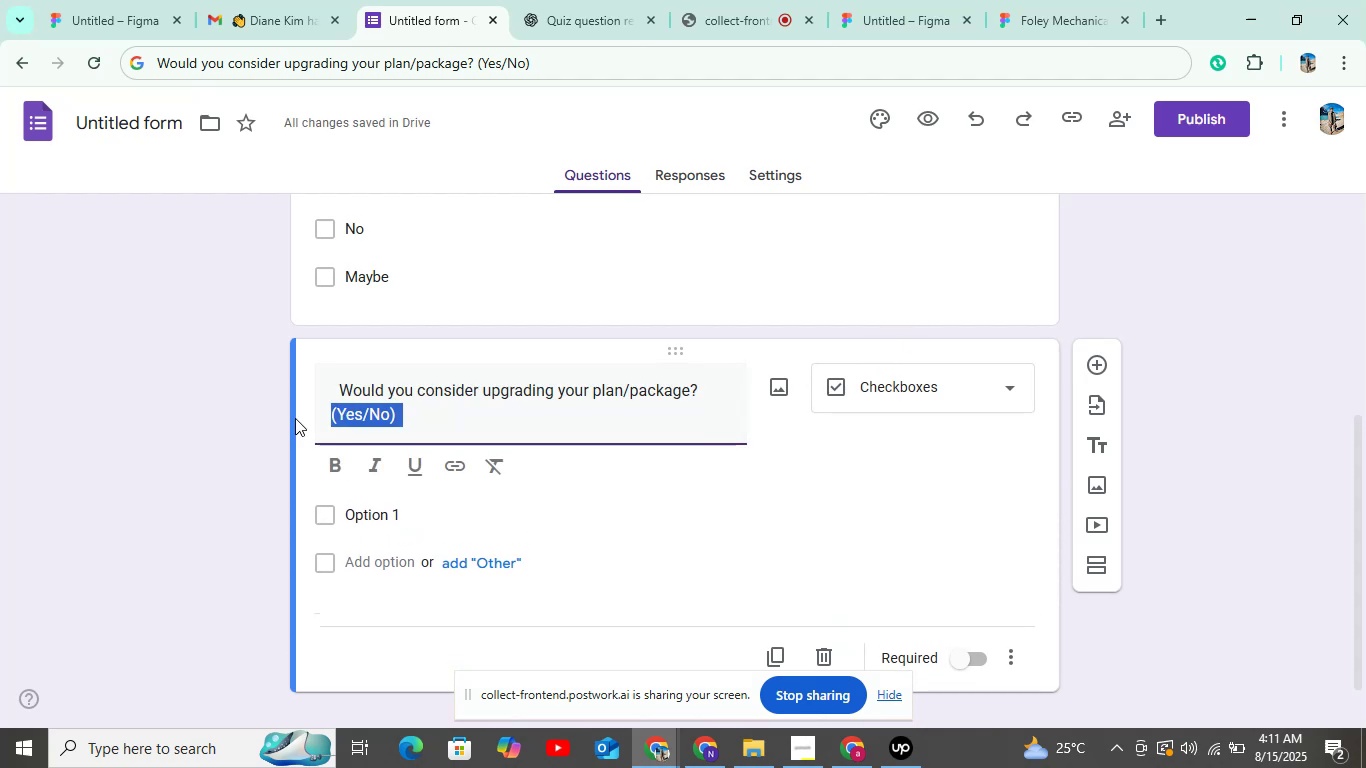 
hold_key(key=ControlLeft, duration=0.42)
 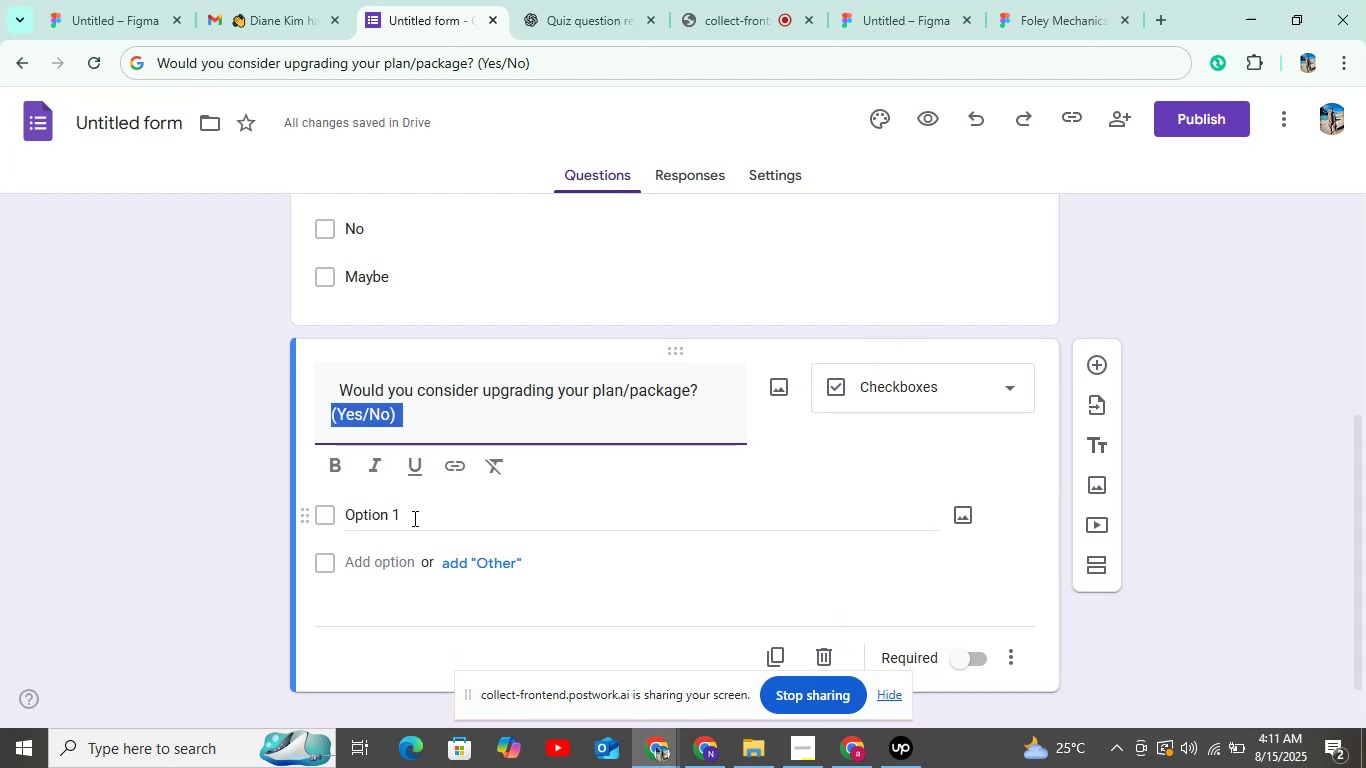 
key(Backspace)
 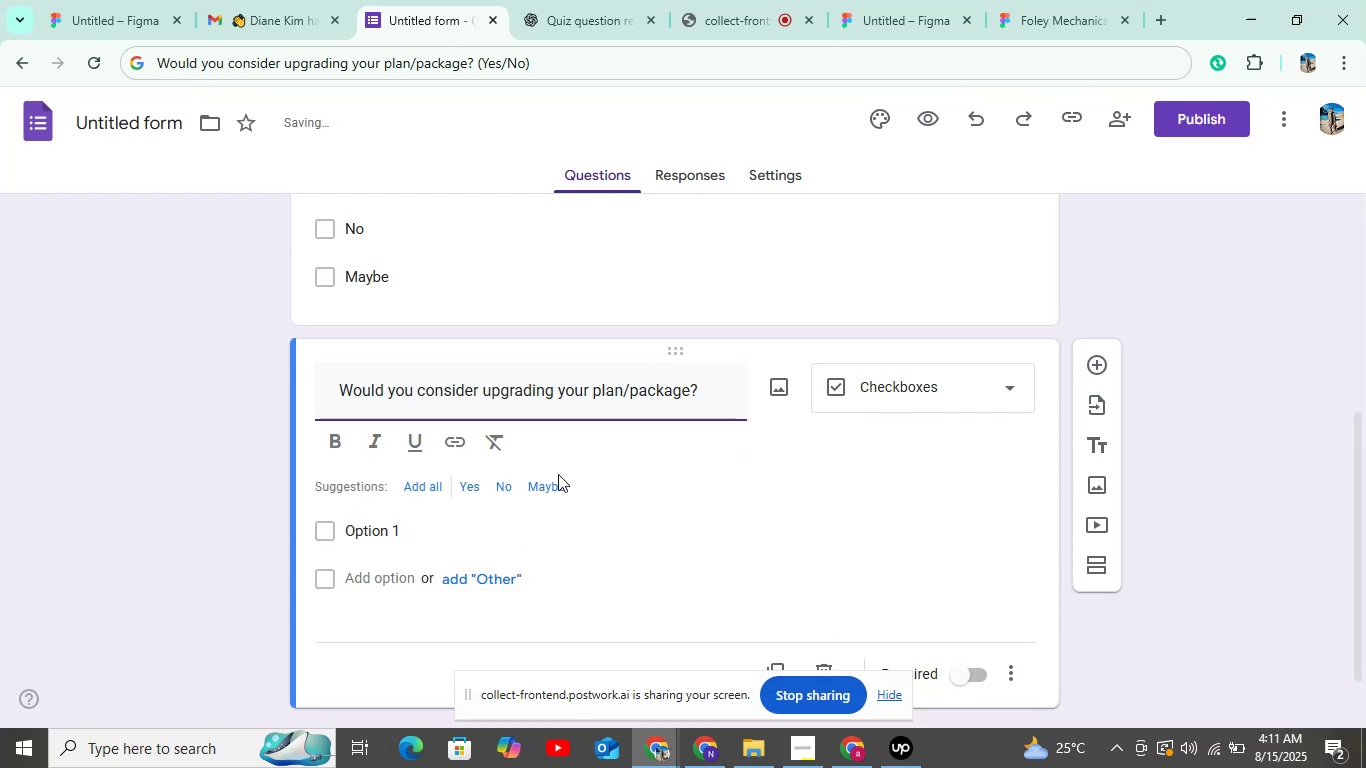 
left_click([427, 482])
 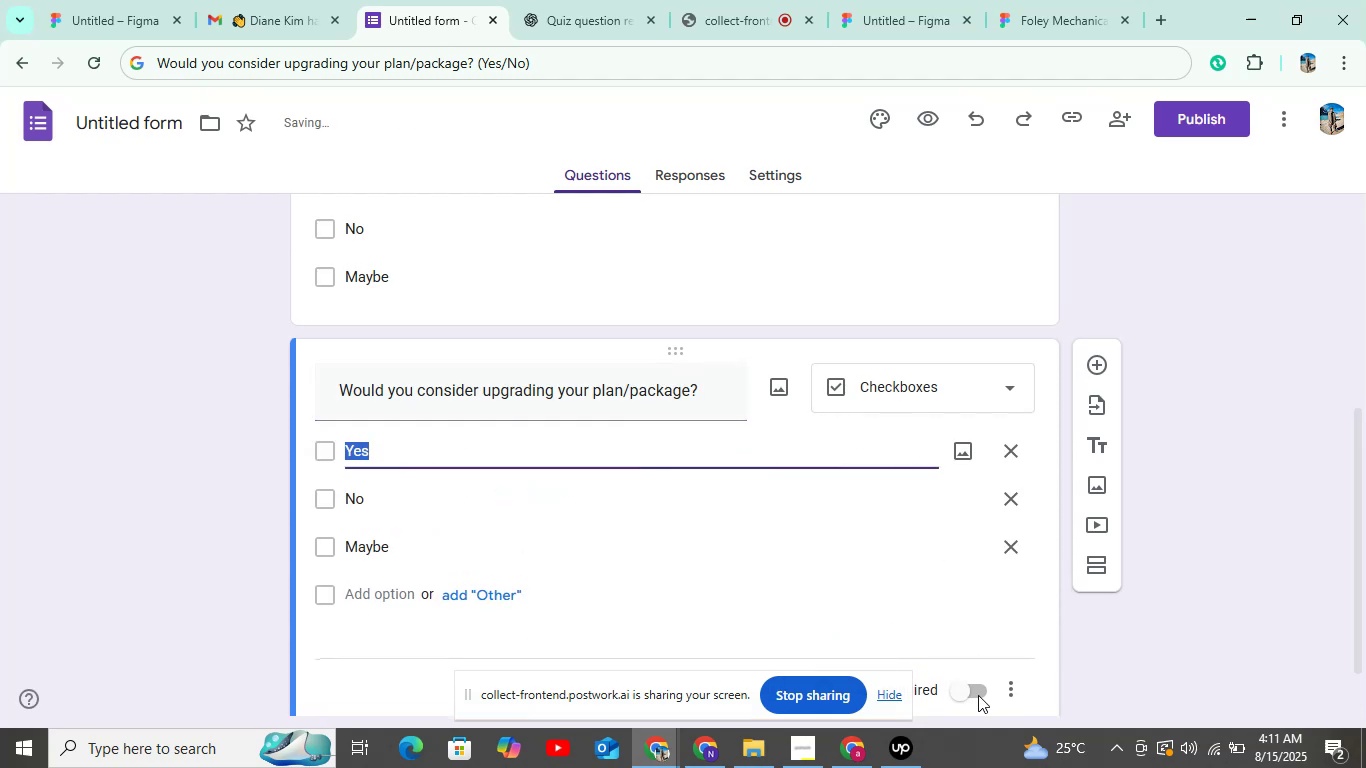 
left_click([953, 693])
 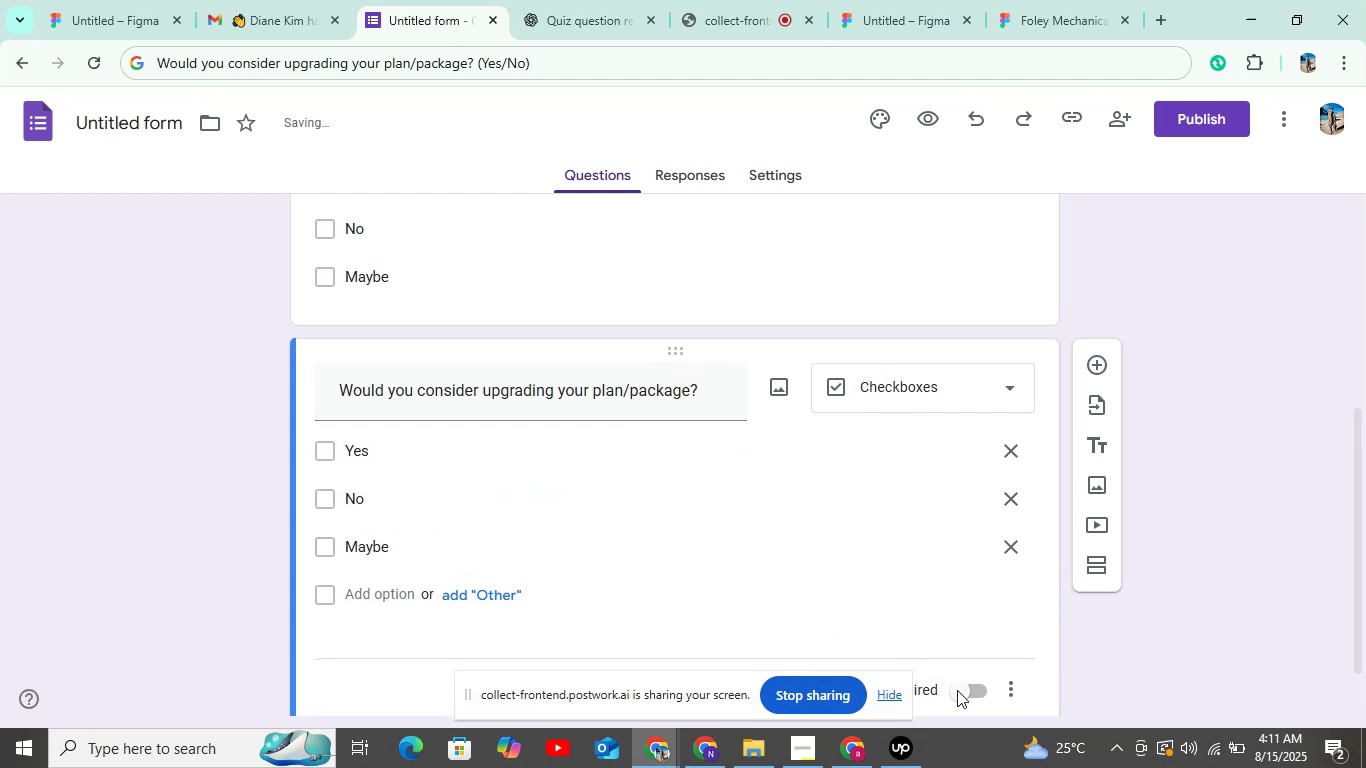 
double_click([957, 690])
 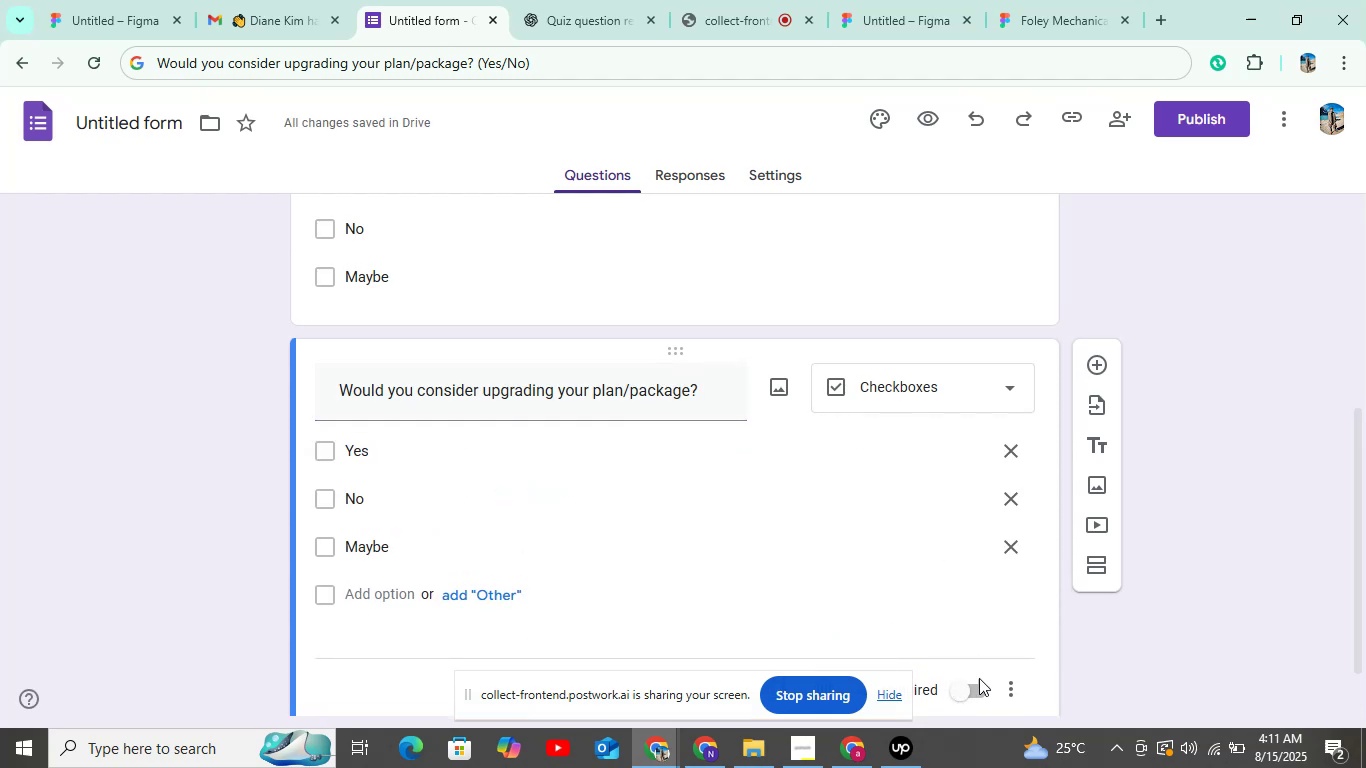 
scroll: coordinate [1007, 646], scroll_direction: down, amount: 7.0
 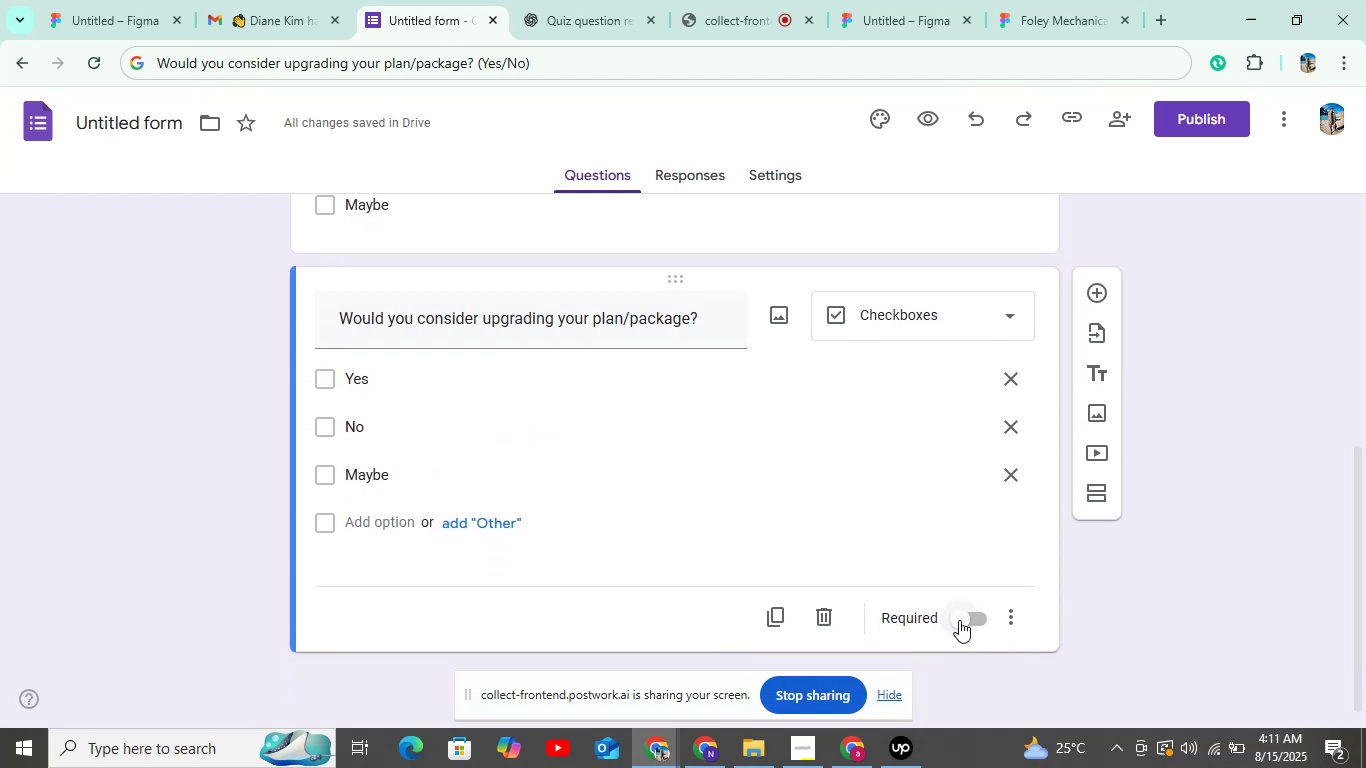 
left_click([960, 619])
 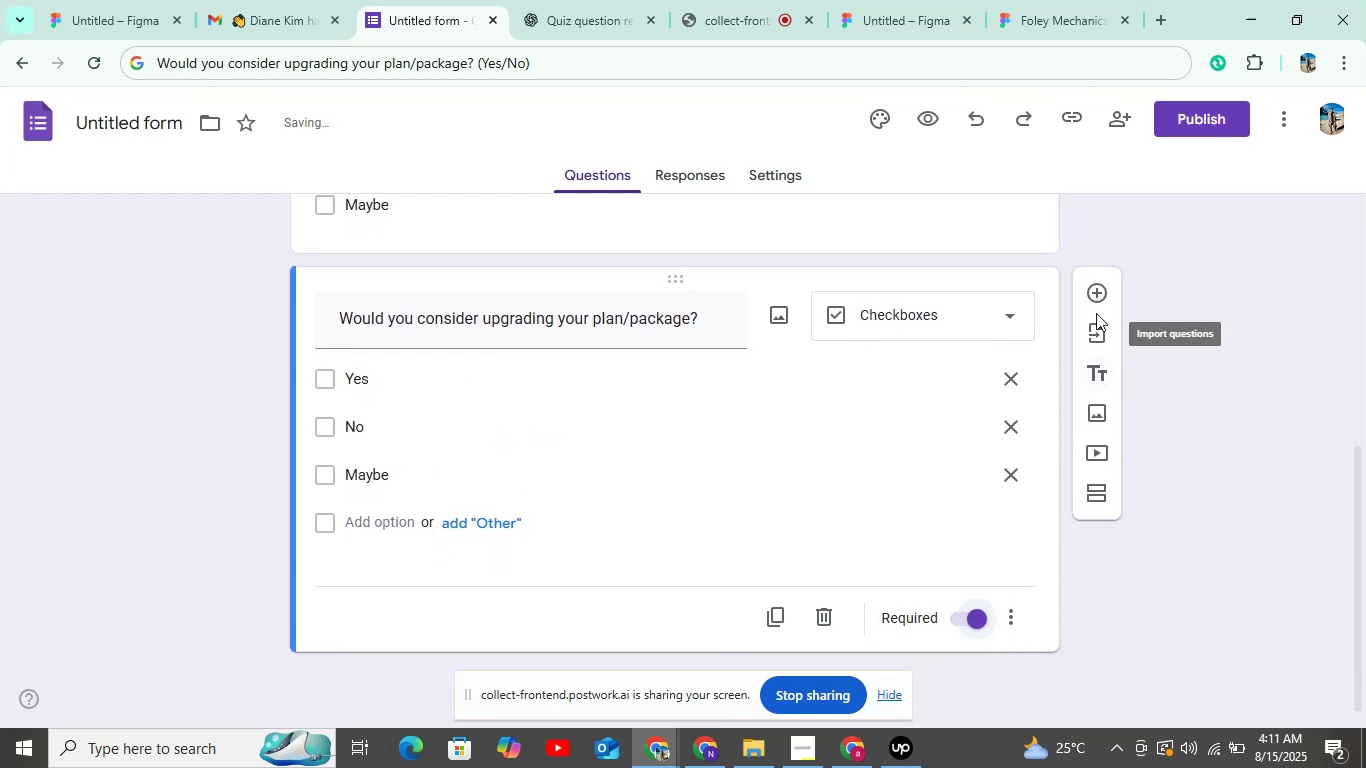 
left_click([1096, 290])
 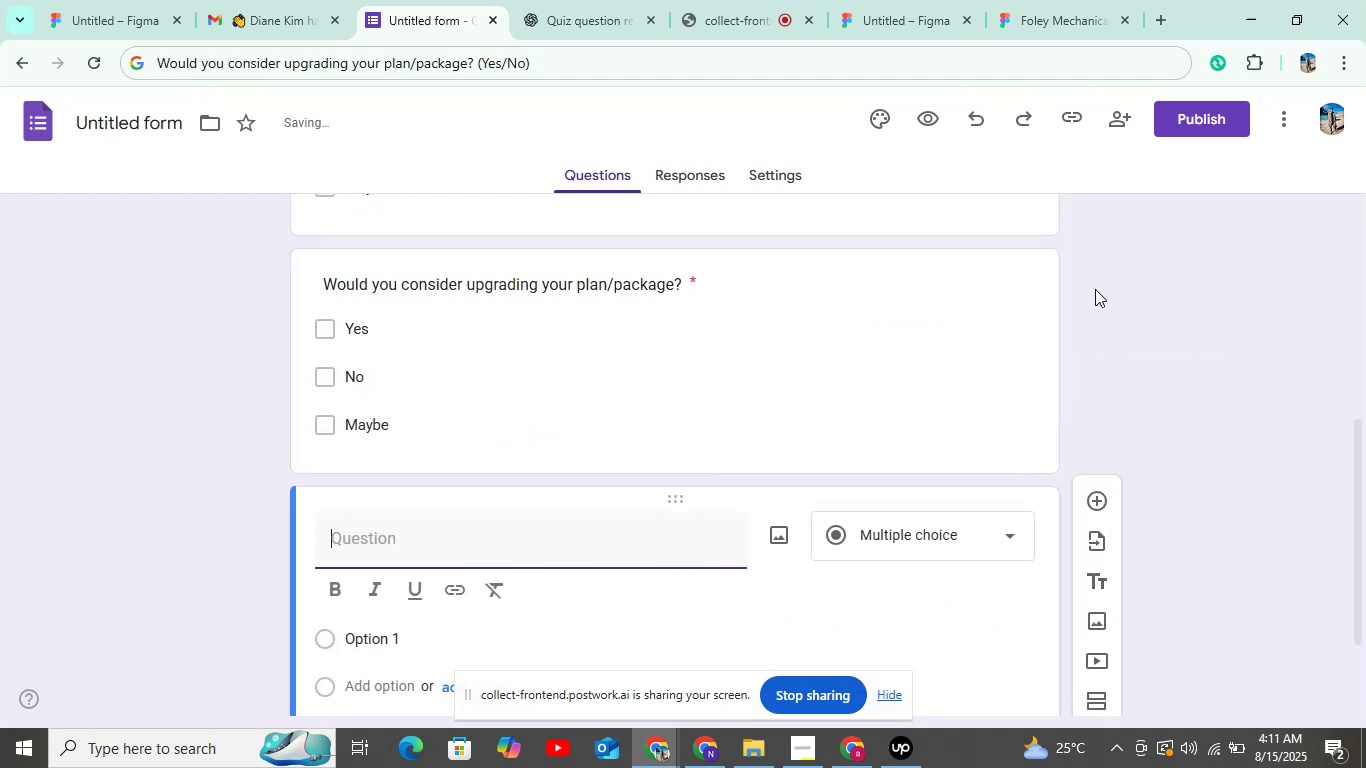 
scroll: coordinate [727, 443], scroll_direction: up, amount: 8.0
 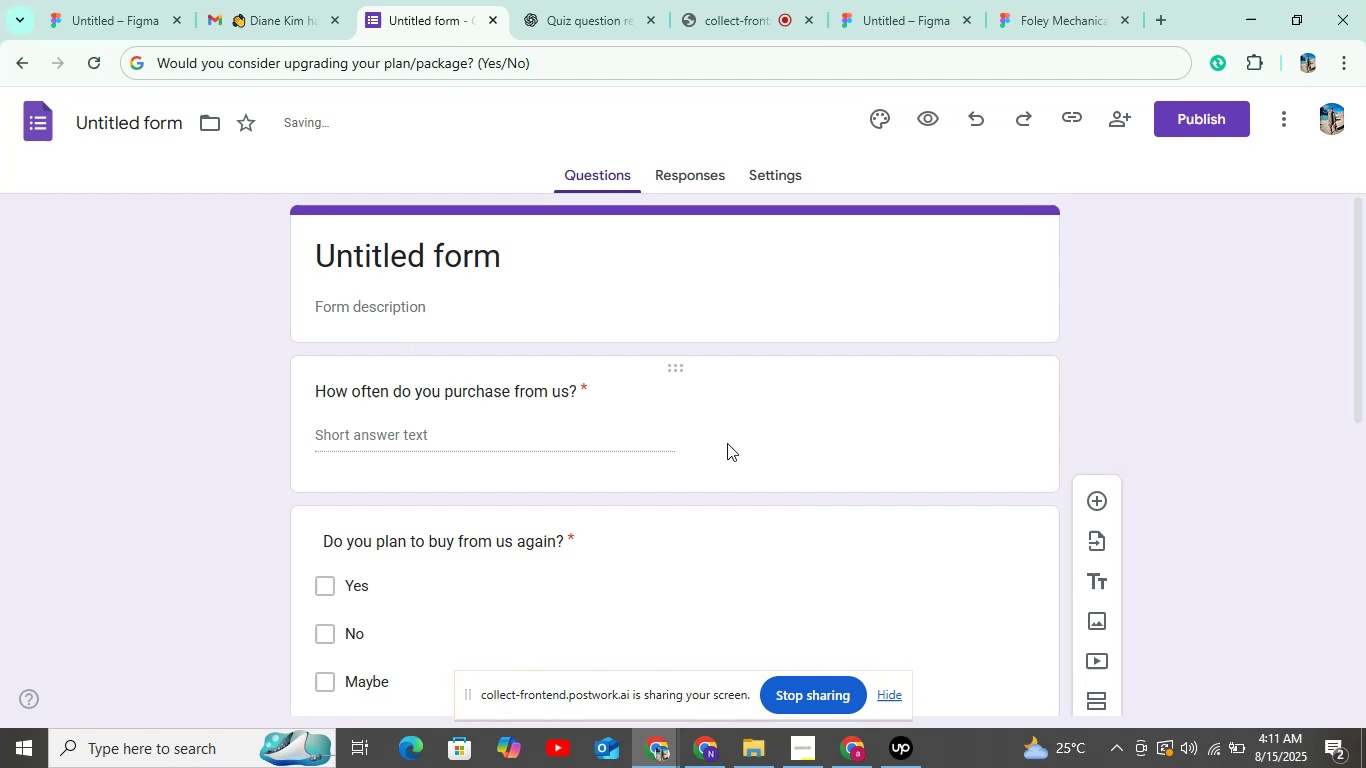 
scroll: coordinate [727, 443], scroll_direction: down, amount: 5.0
 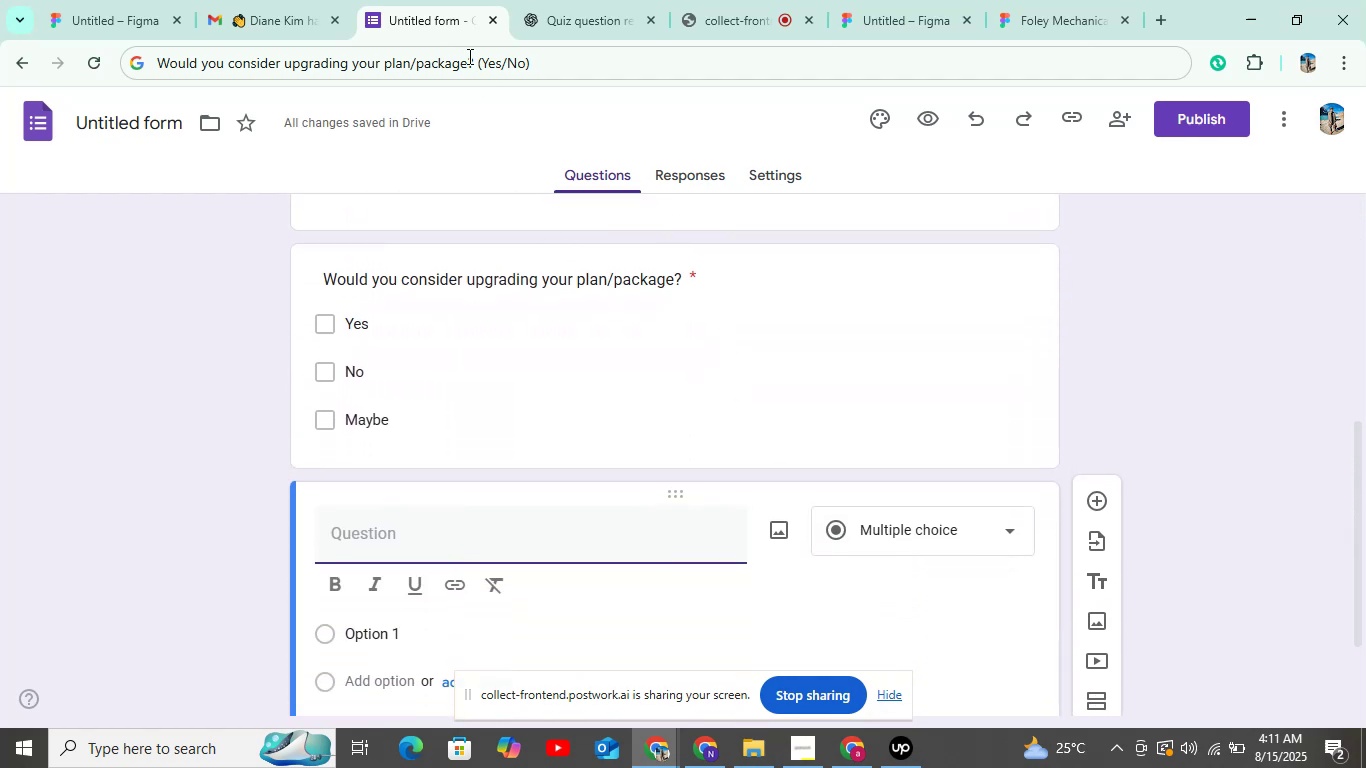 
left_click([533, 0])
 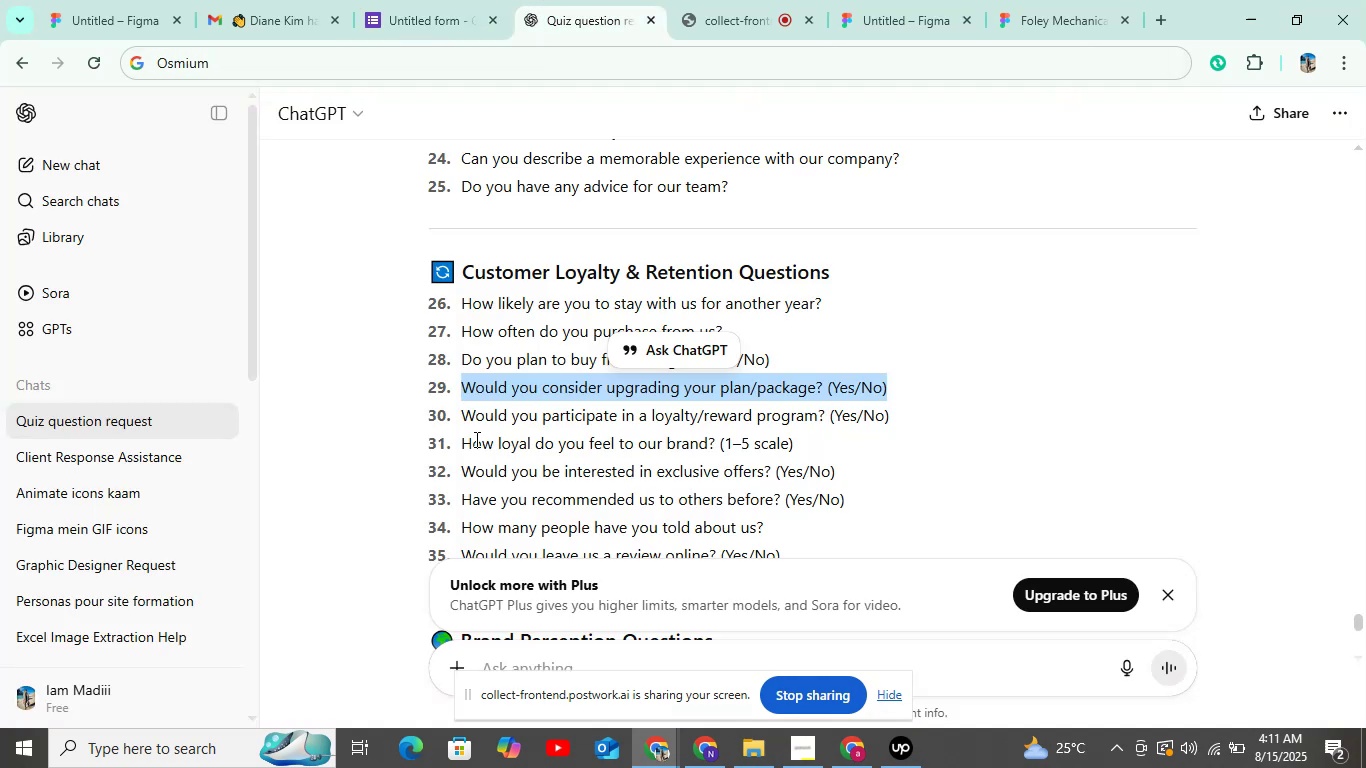 
left_click_drag(start_coordinate=[452, 419], to_coordinate=[922, 427])
 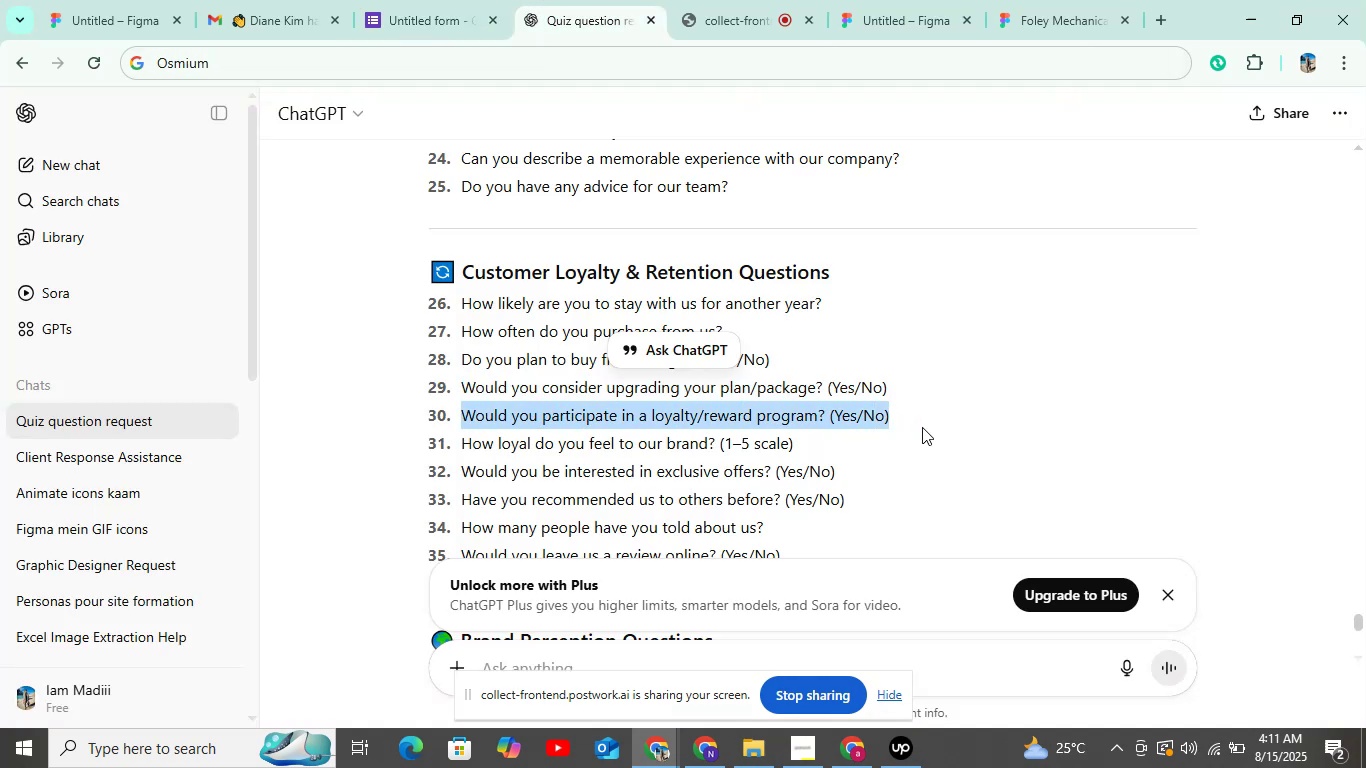 
key(Control+C)
 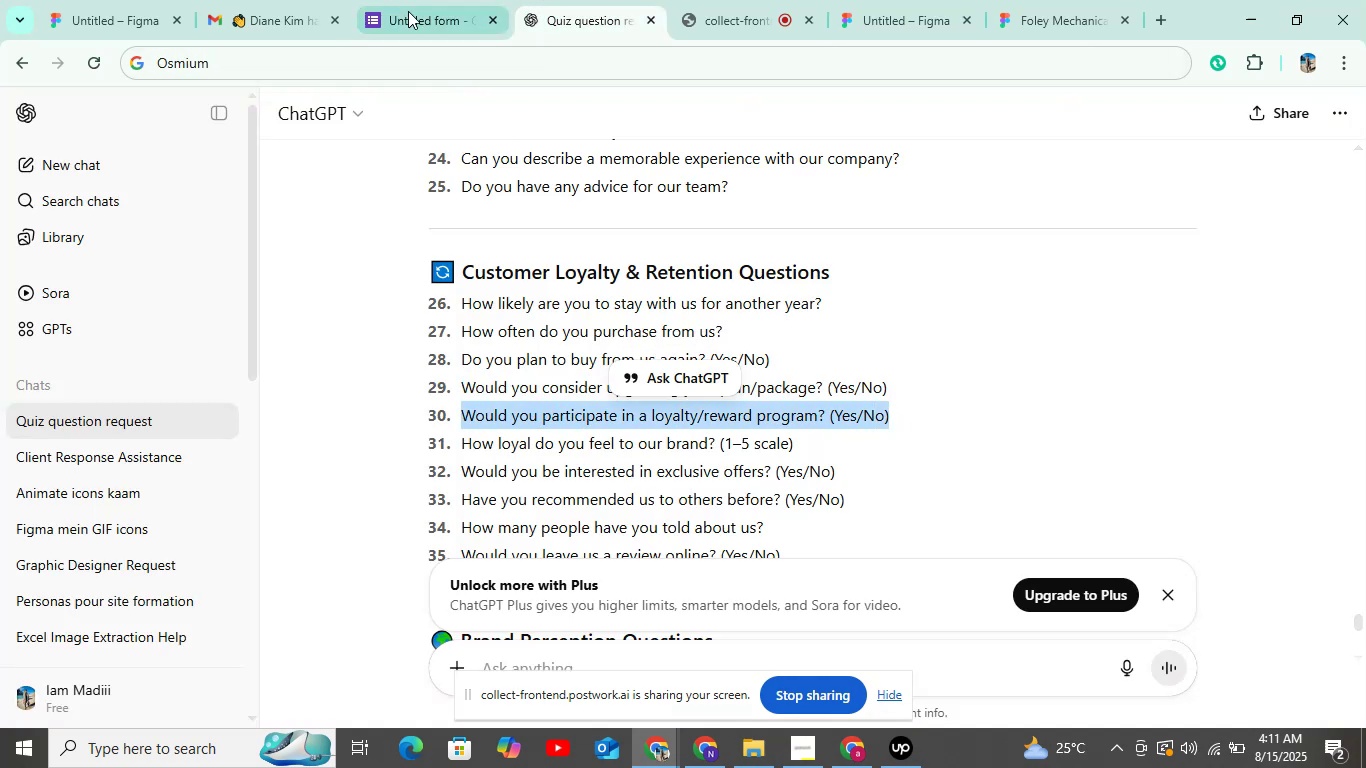 
left_click([405, 4])
 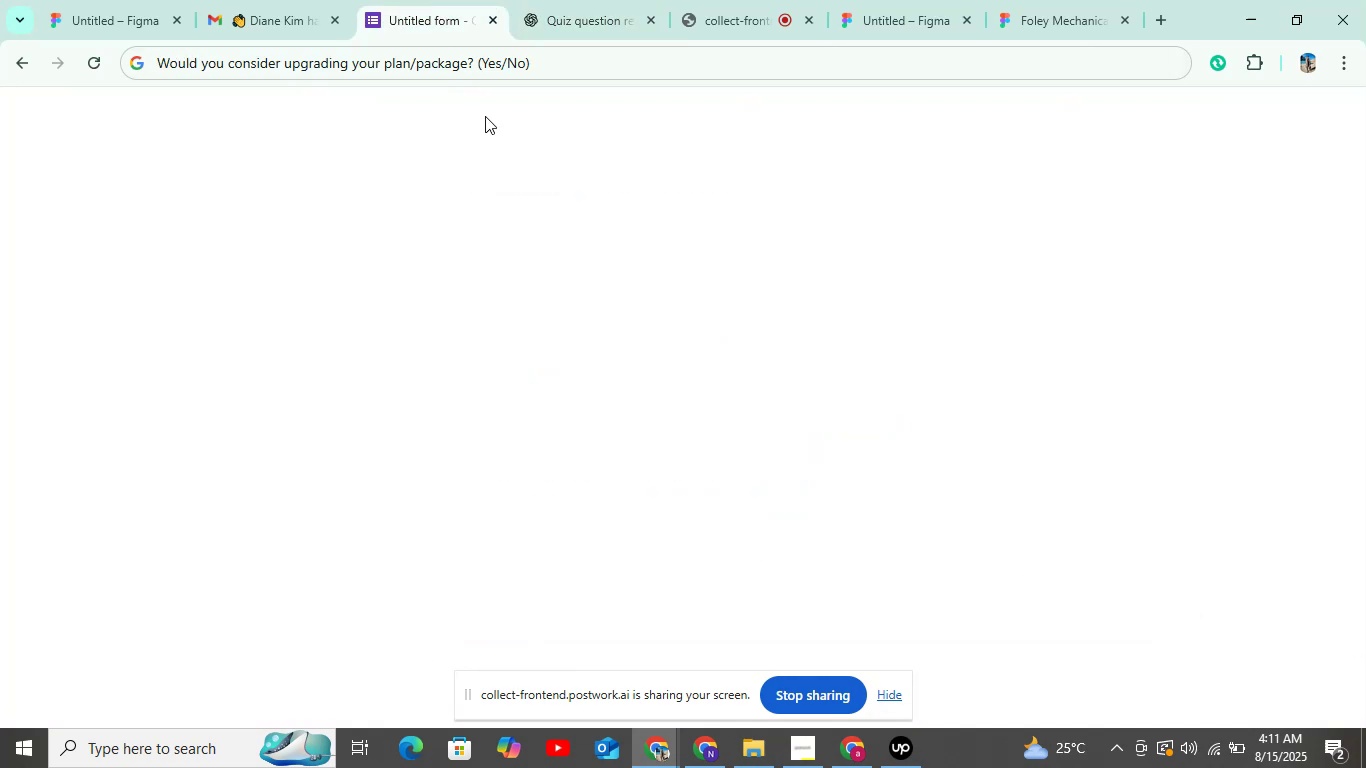 
key(Control+V)
 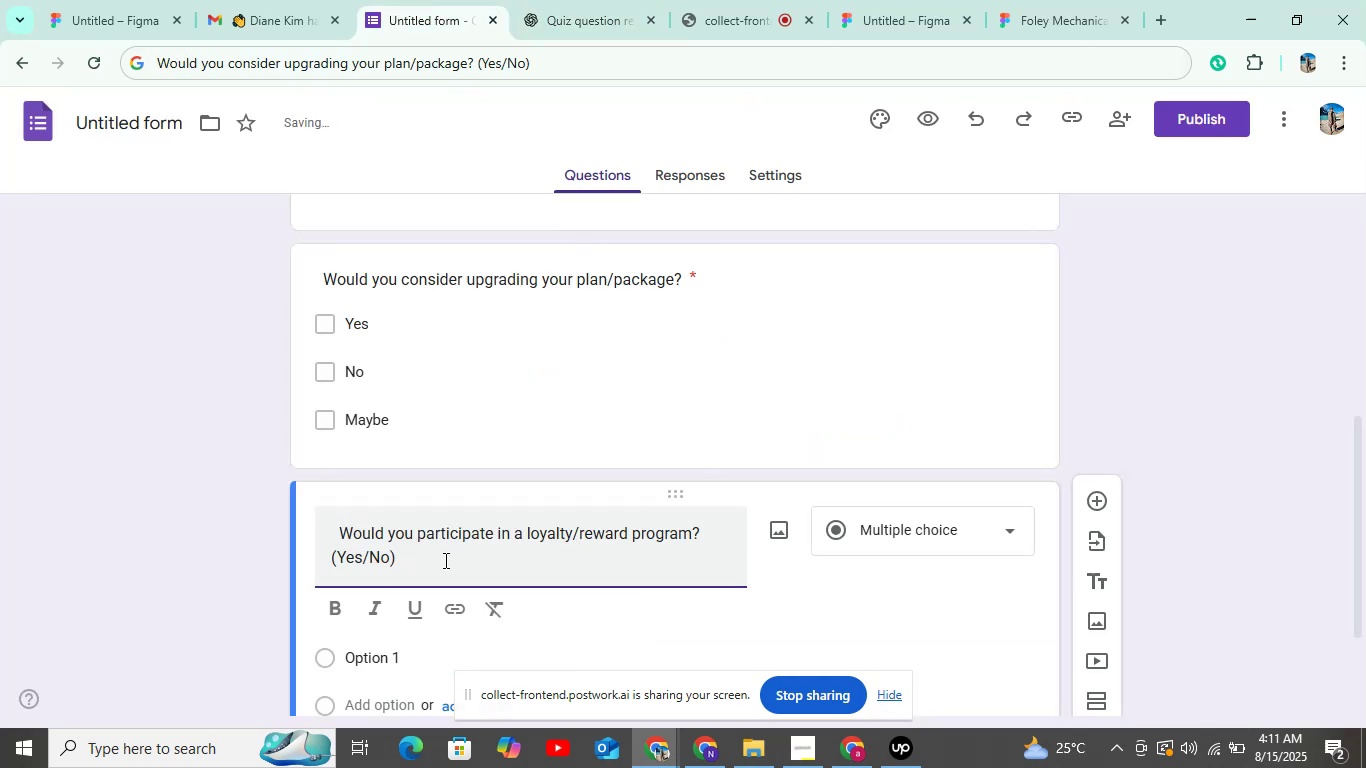 
left_click_drag(start_coordinate=[429, 560], to_coordinate=[323, 556])
 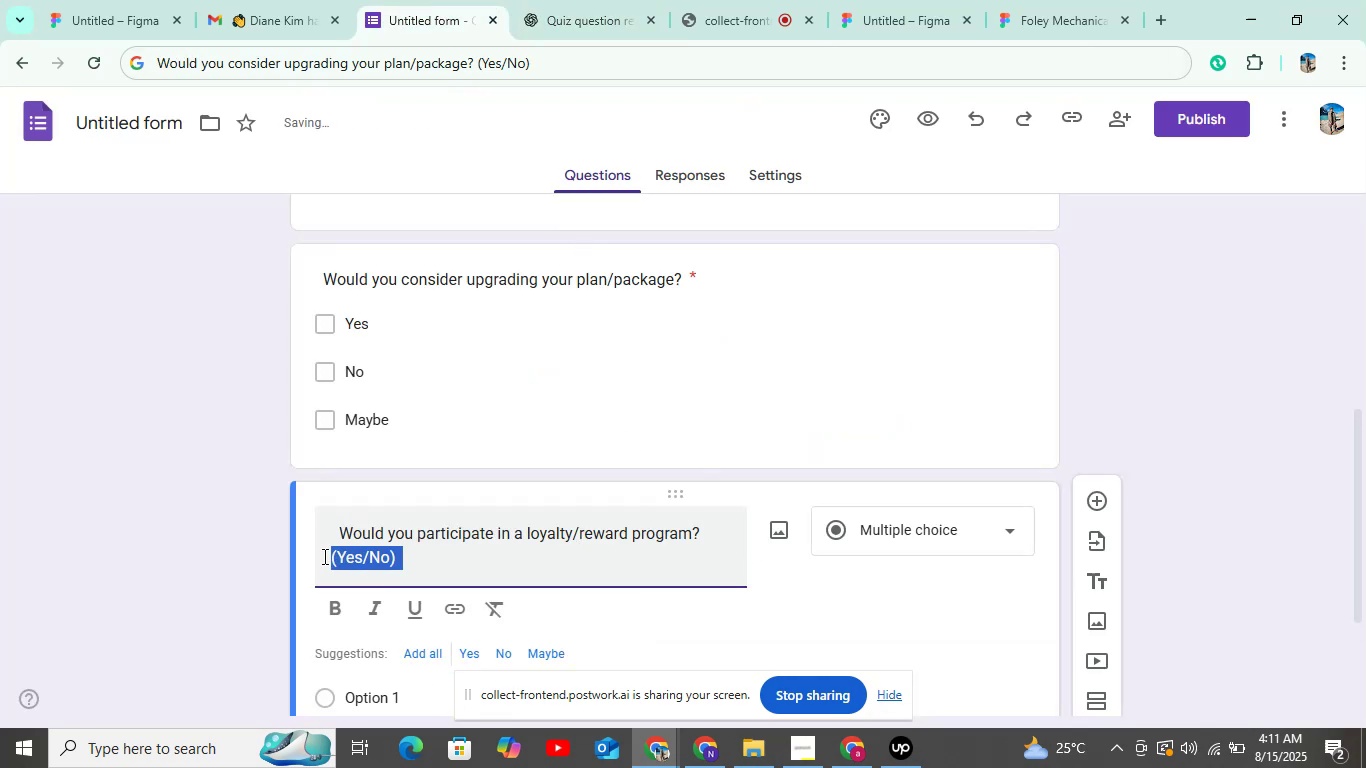 
key(Backspace)
 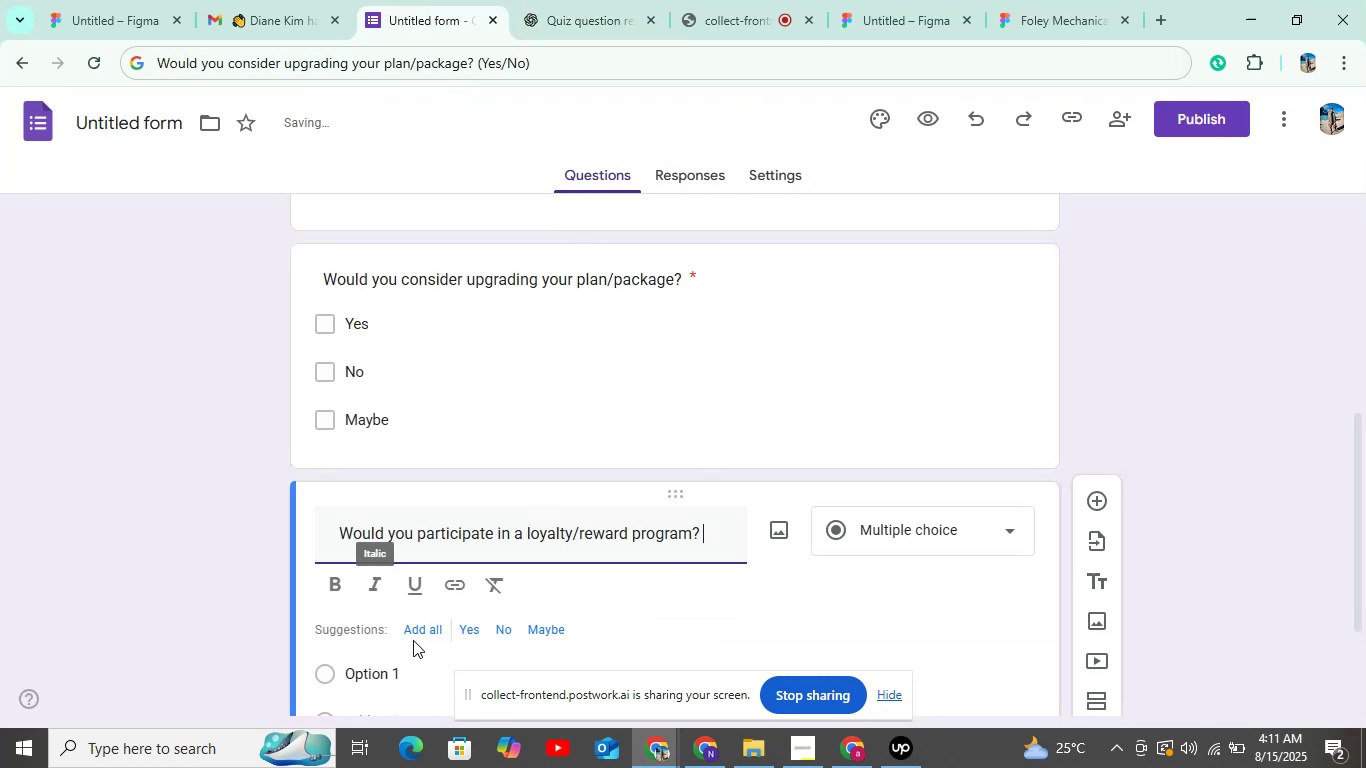 
left_click([415, 633])
 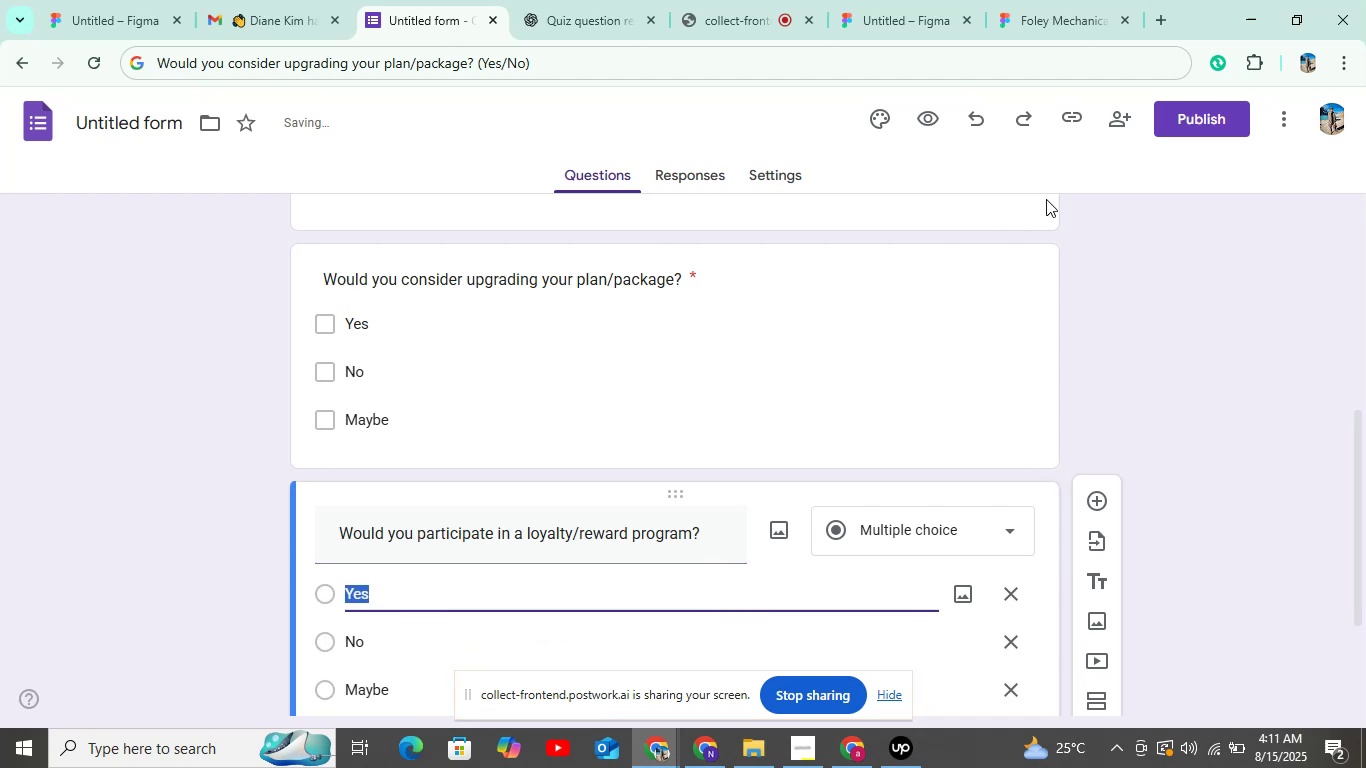 
scroll: coordinate [1046, 498], scroll_direction: down, amount: 3.0
 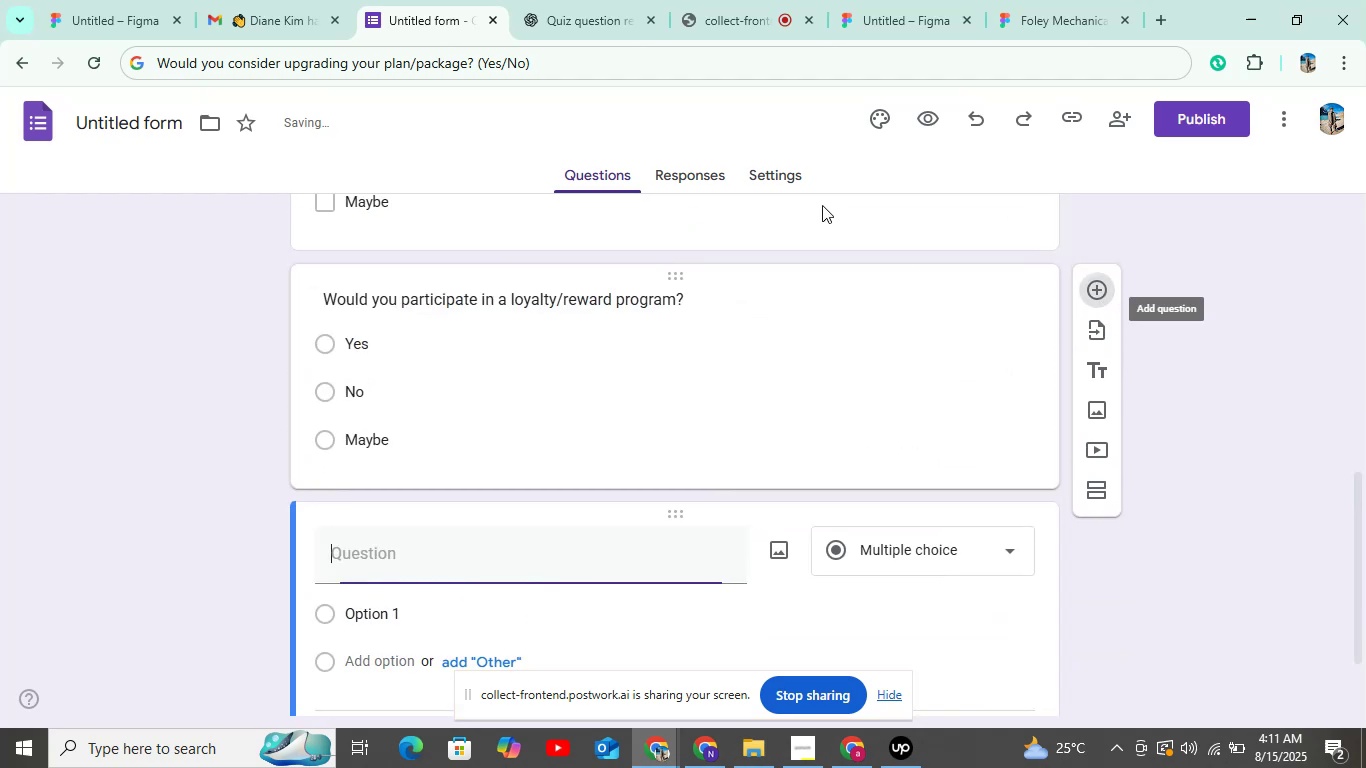 
left_click([577, 16])
 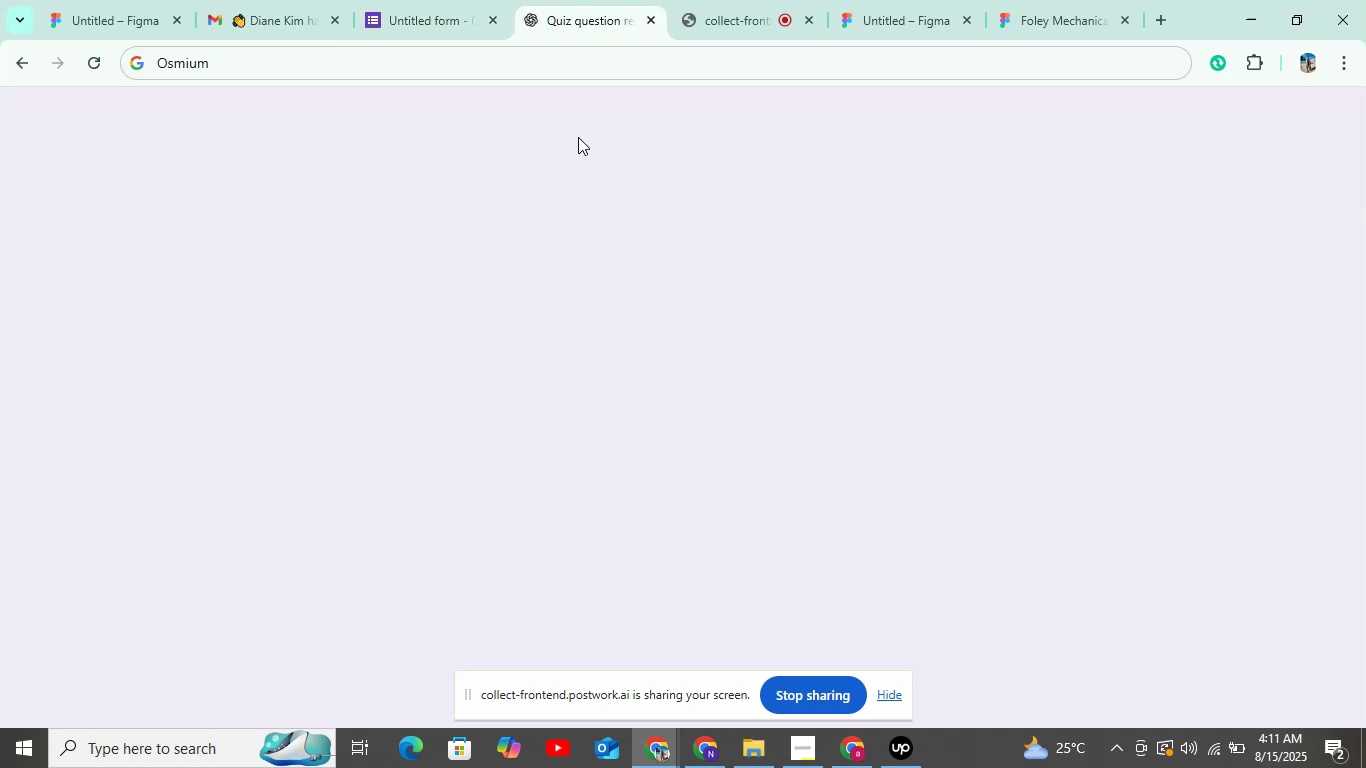 
mouse_move([615, 422])
 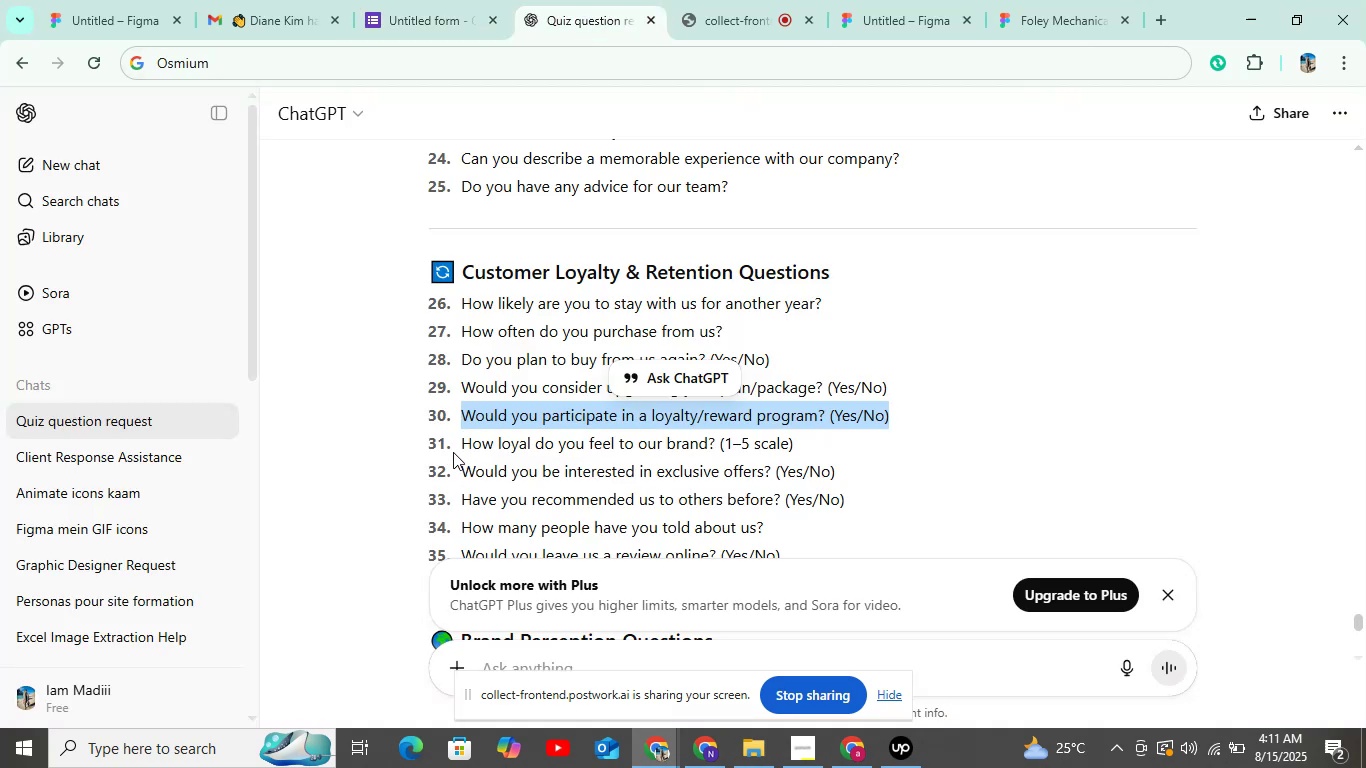 
left_click_drag(start_coordinate=[463, 439], to_coordinate=[712, 447])
 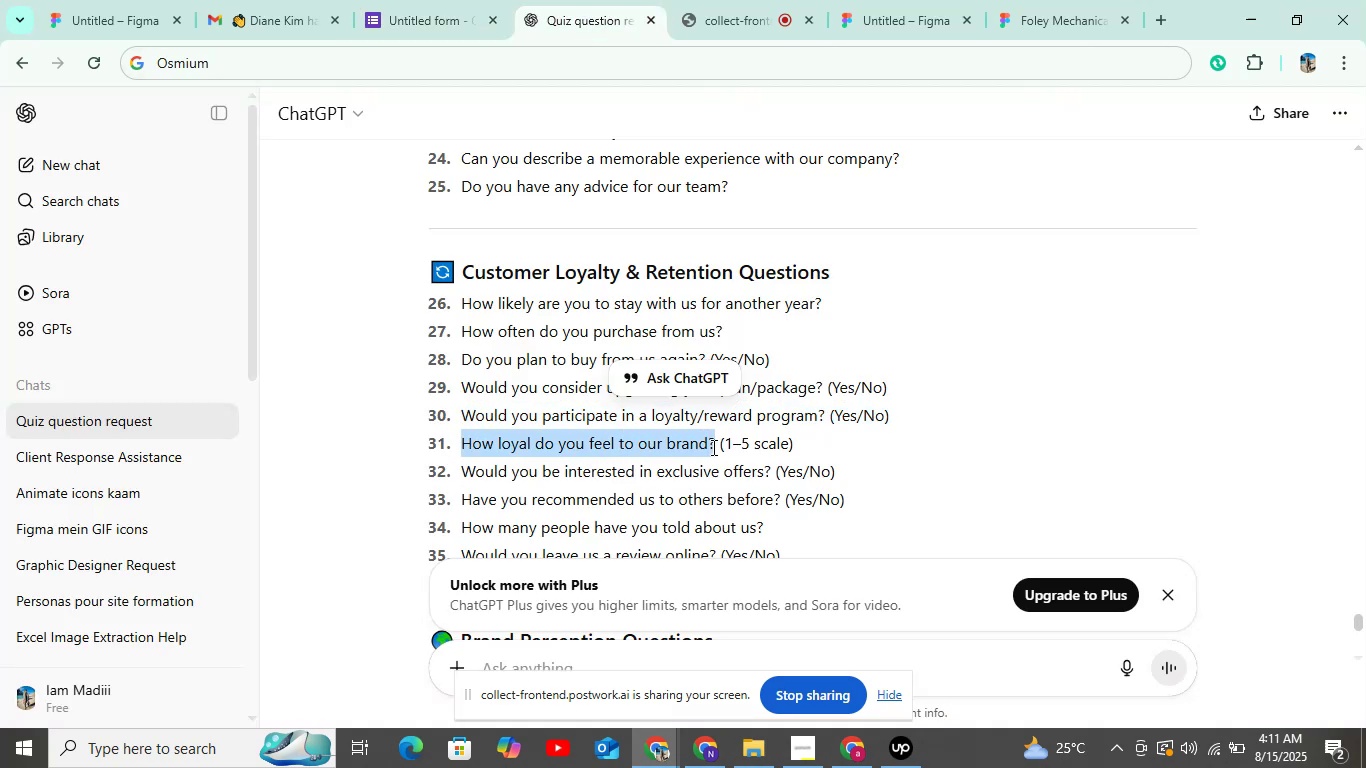 
key(Control+C)
 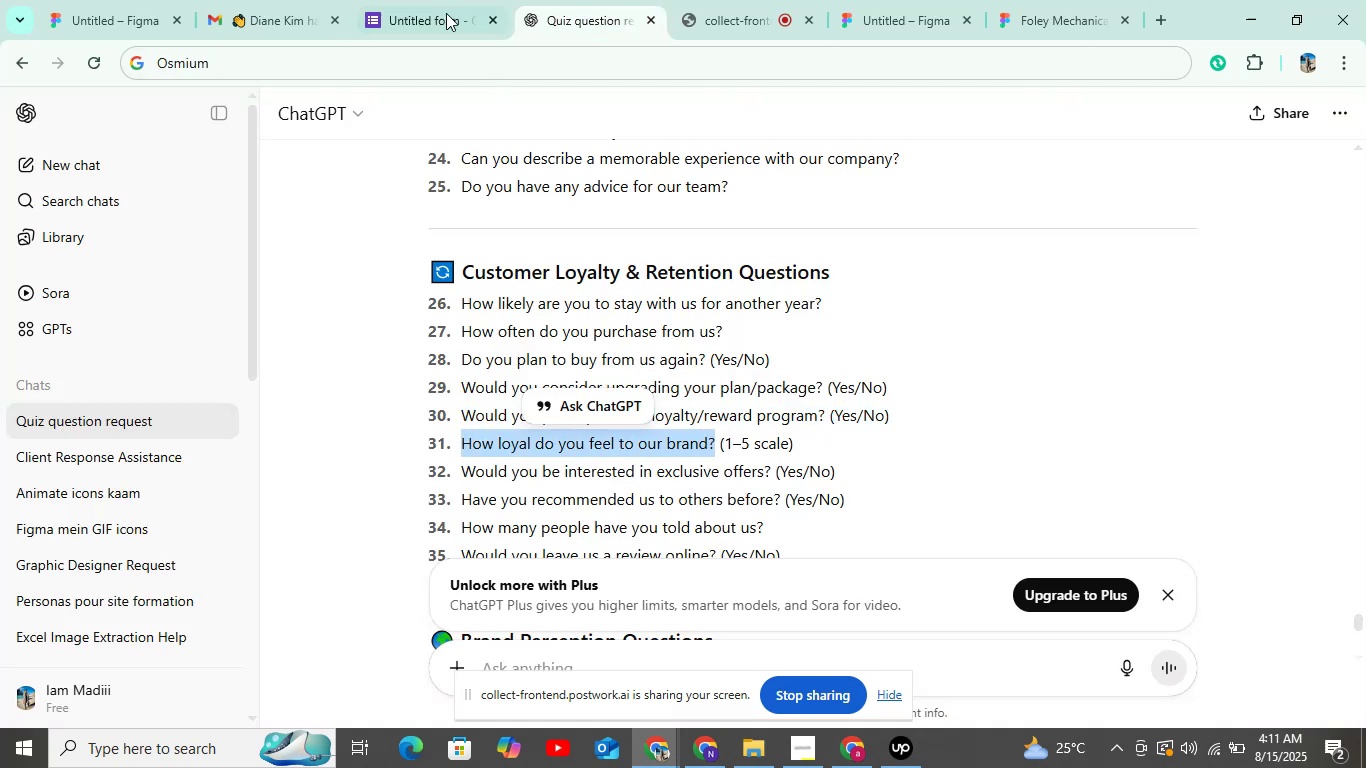 
left_click([431, 0])
 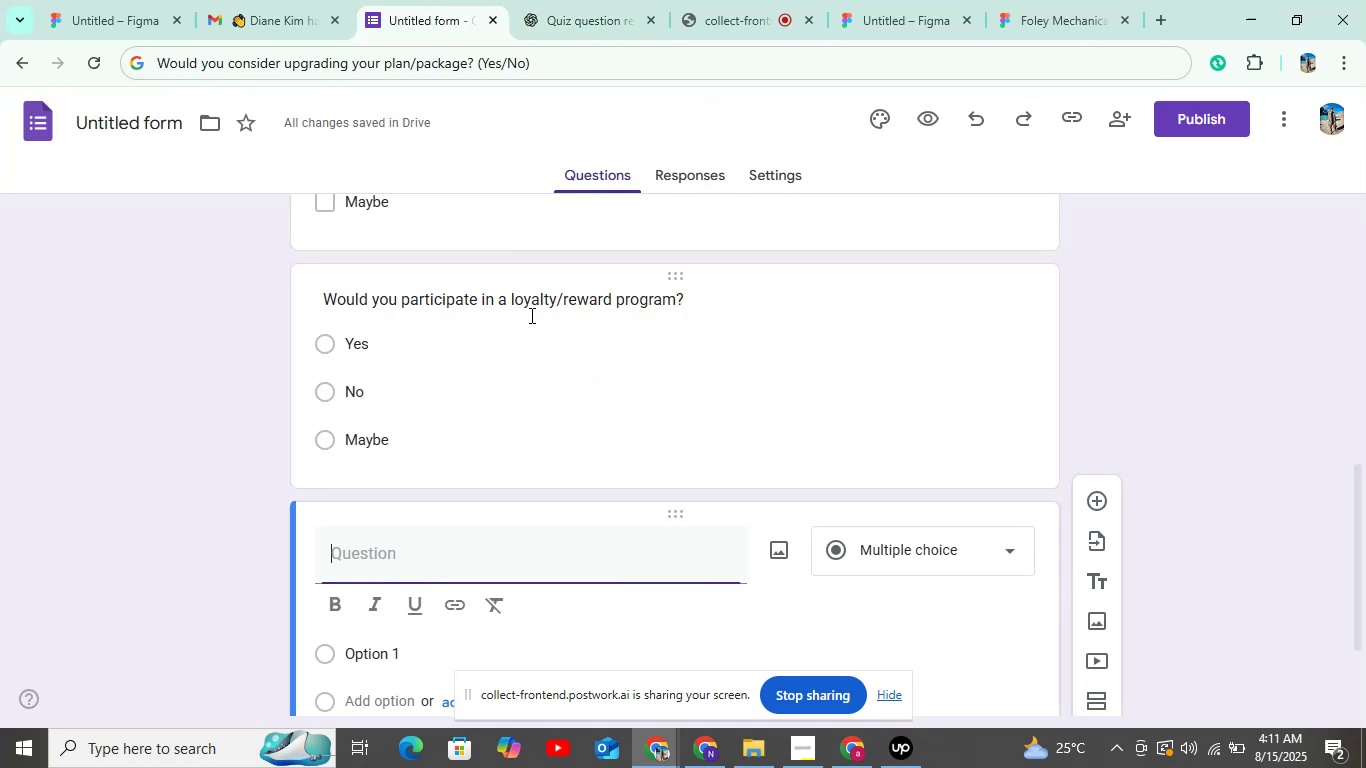 
key(Control+V)
 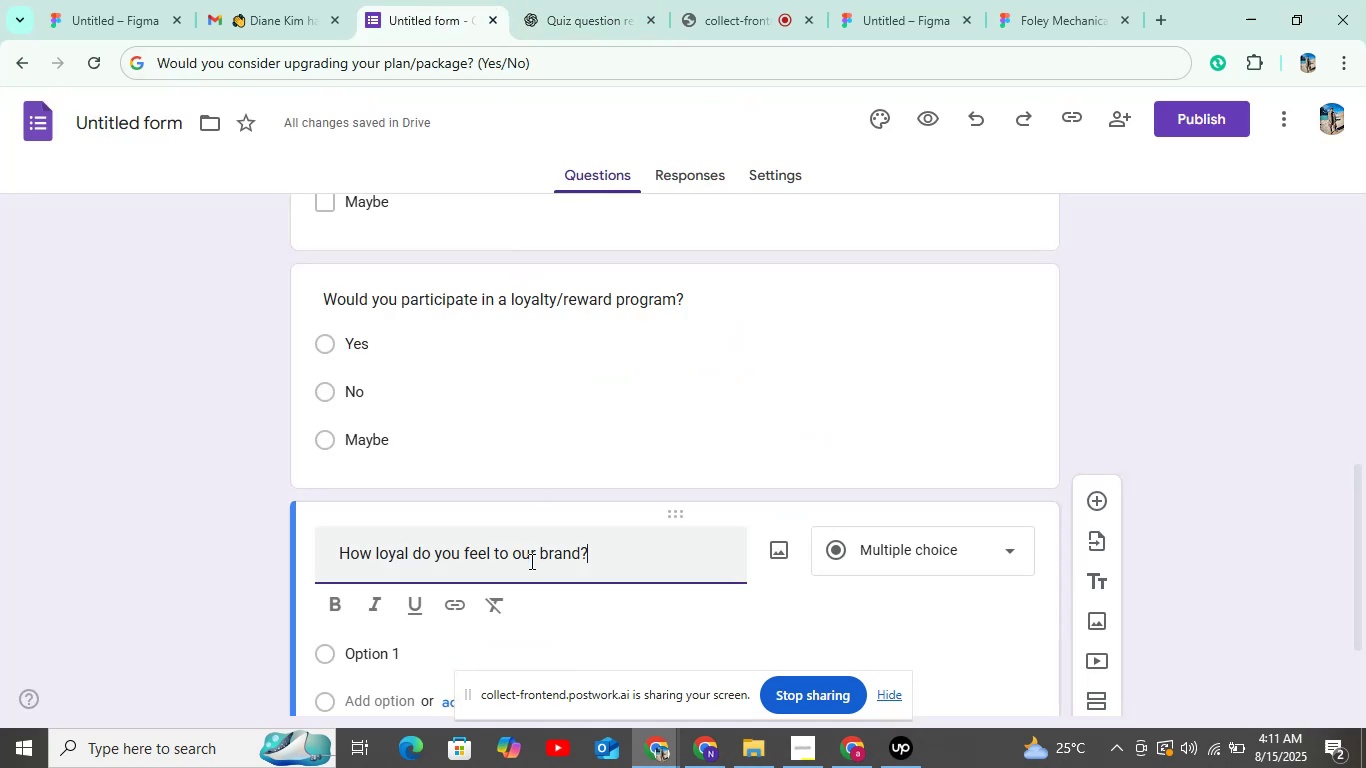 
scroll: coordinate [530, 561], scroll_direction: down, amount: 4.0
 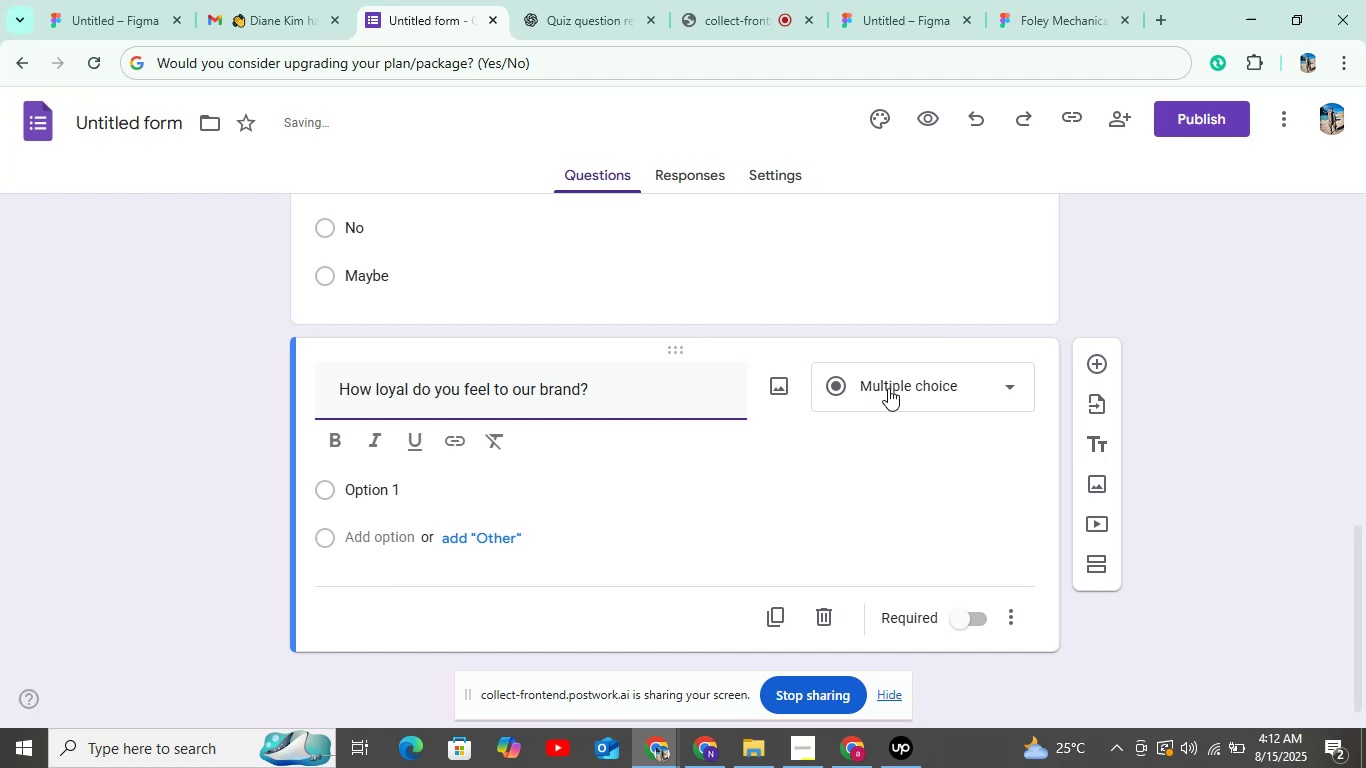 
left_click([888, 388])
 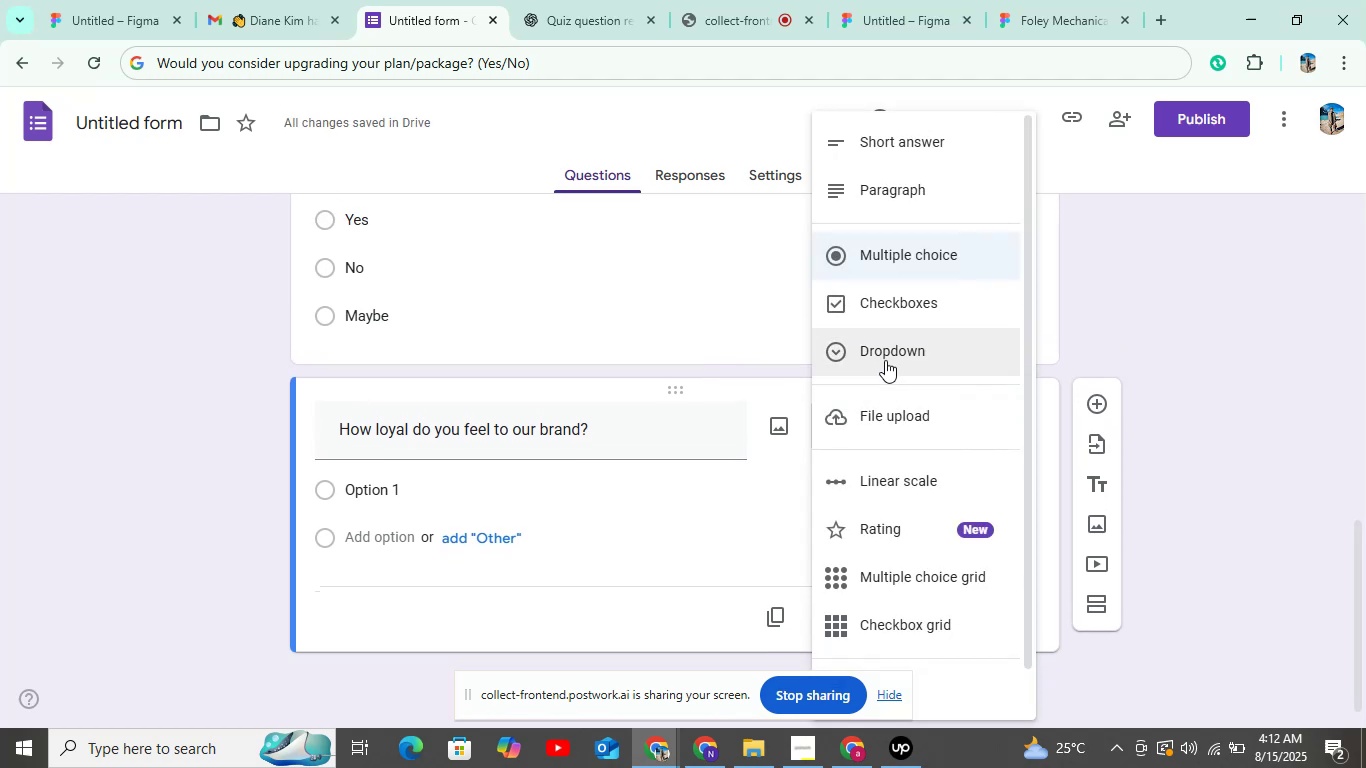 
left_click([868, 493])
 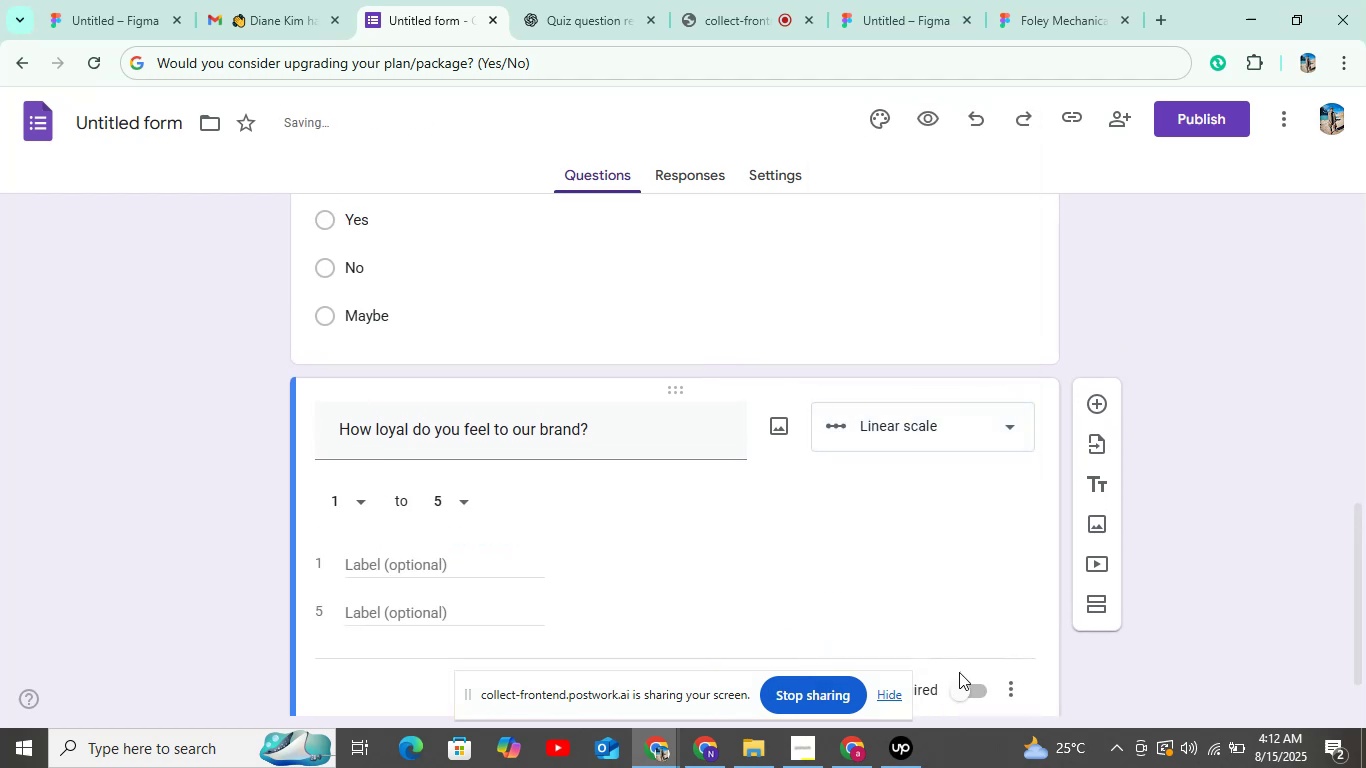 
left_click([966, 683])
 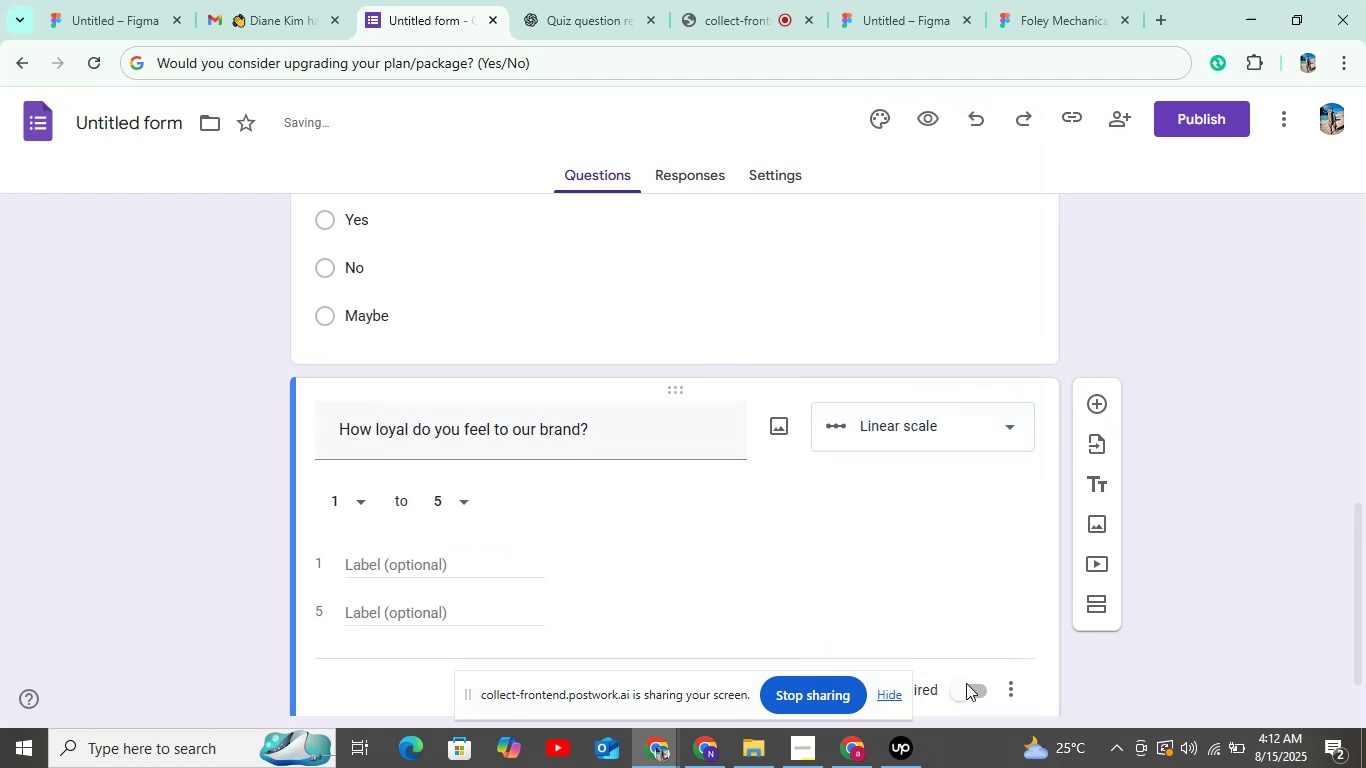 
left_click([966, 683])
 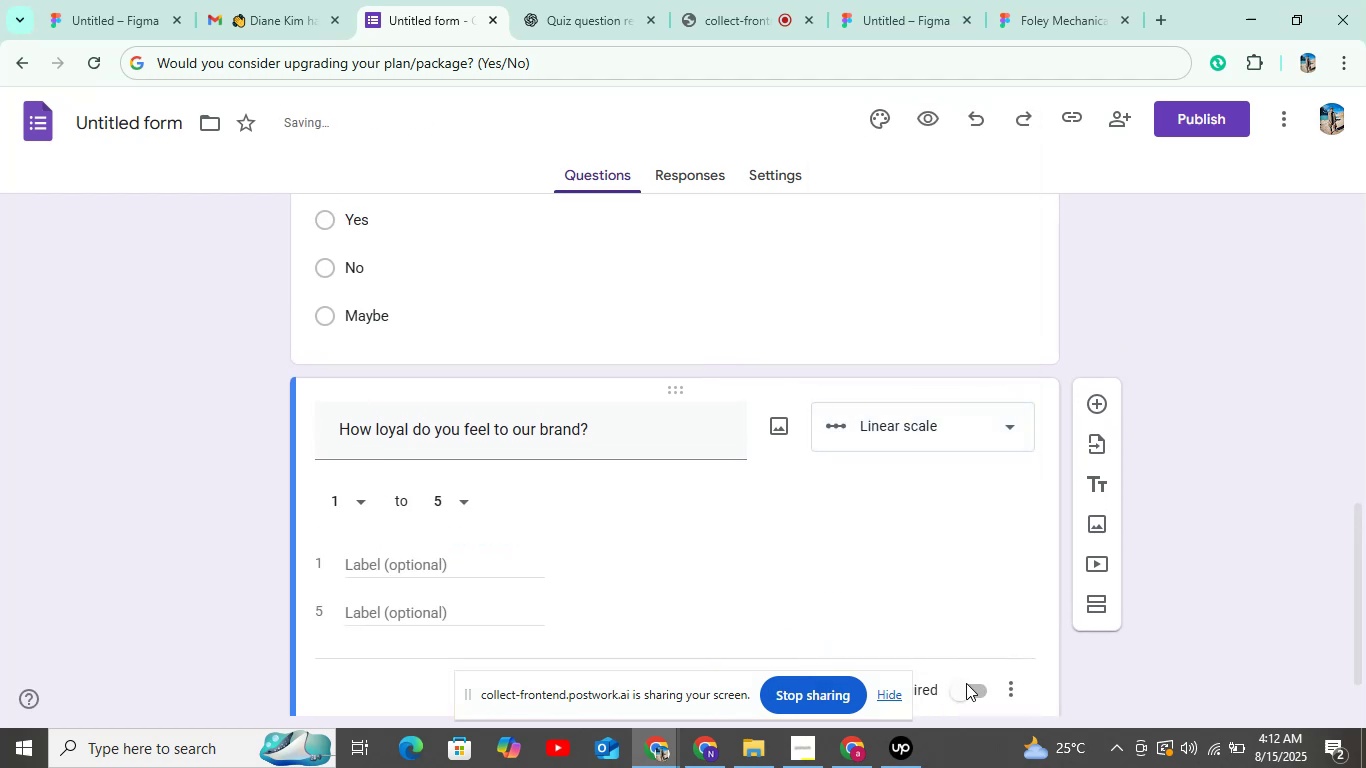 
scroll: coordinate [968, 637], scroll_direction: down, amount: 12.0
 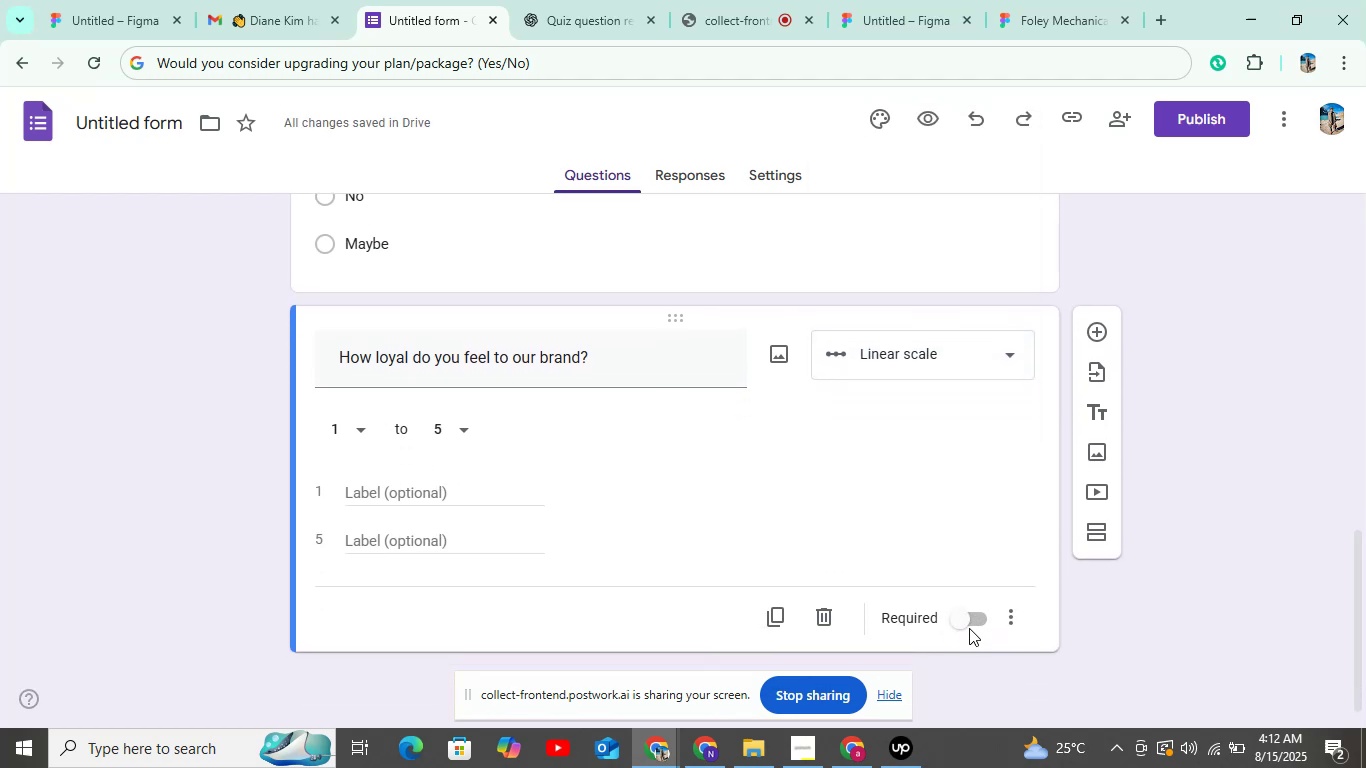 
left_click([972, 610])
 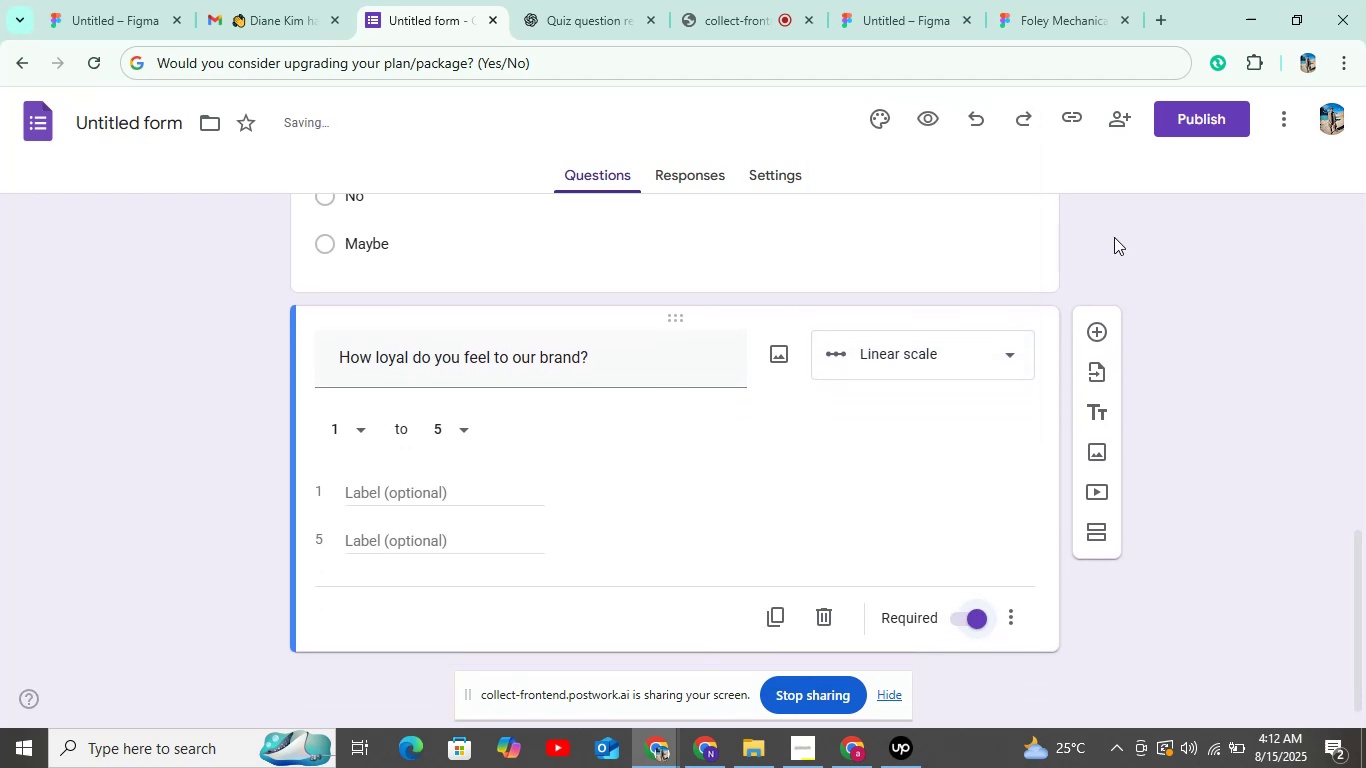 
left_click([1172, 129])
 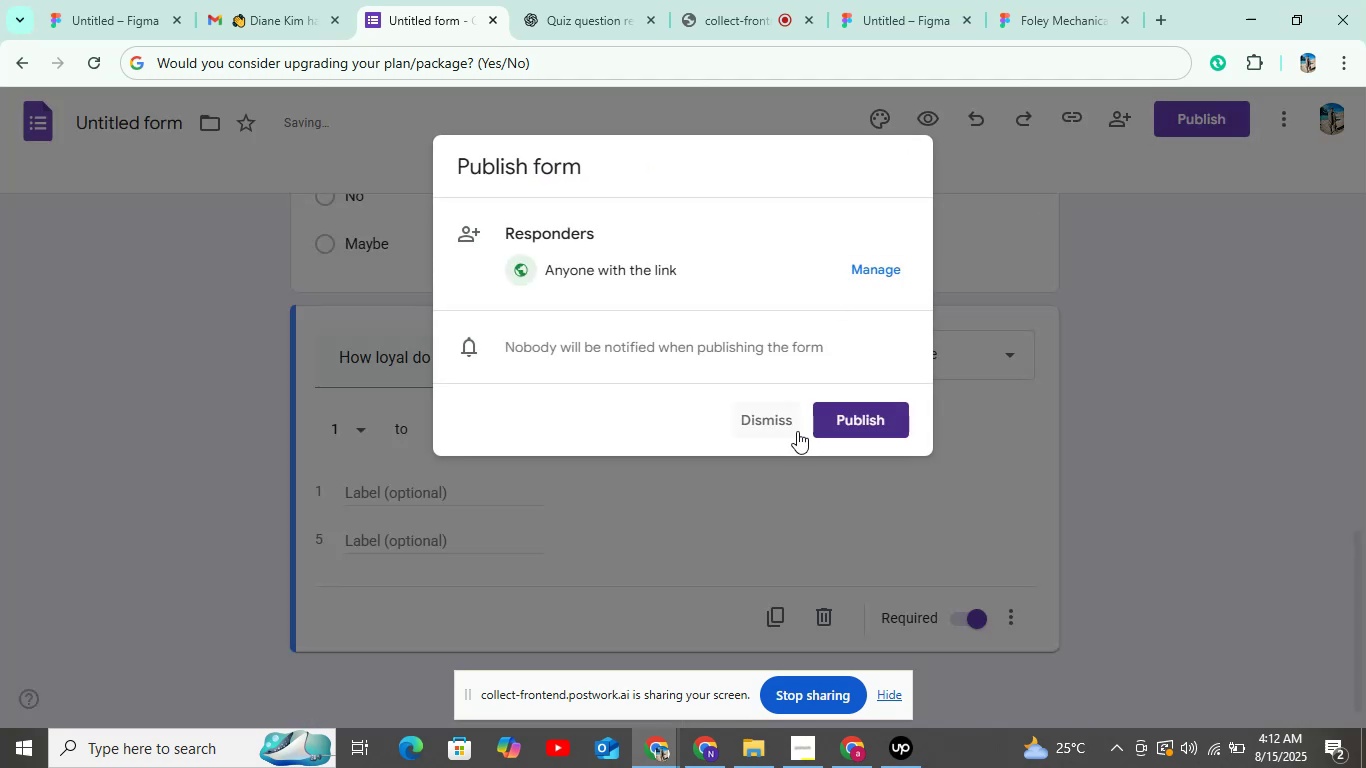 
left_click([844, 413])
 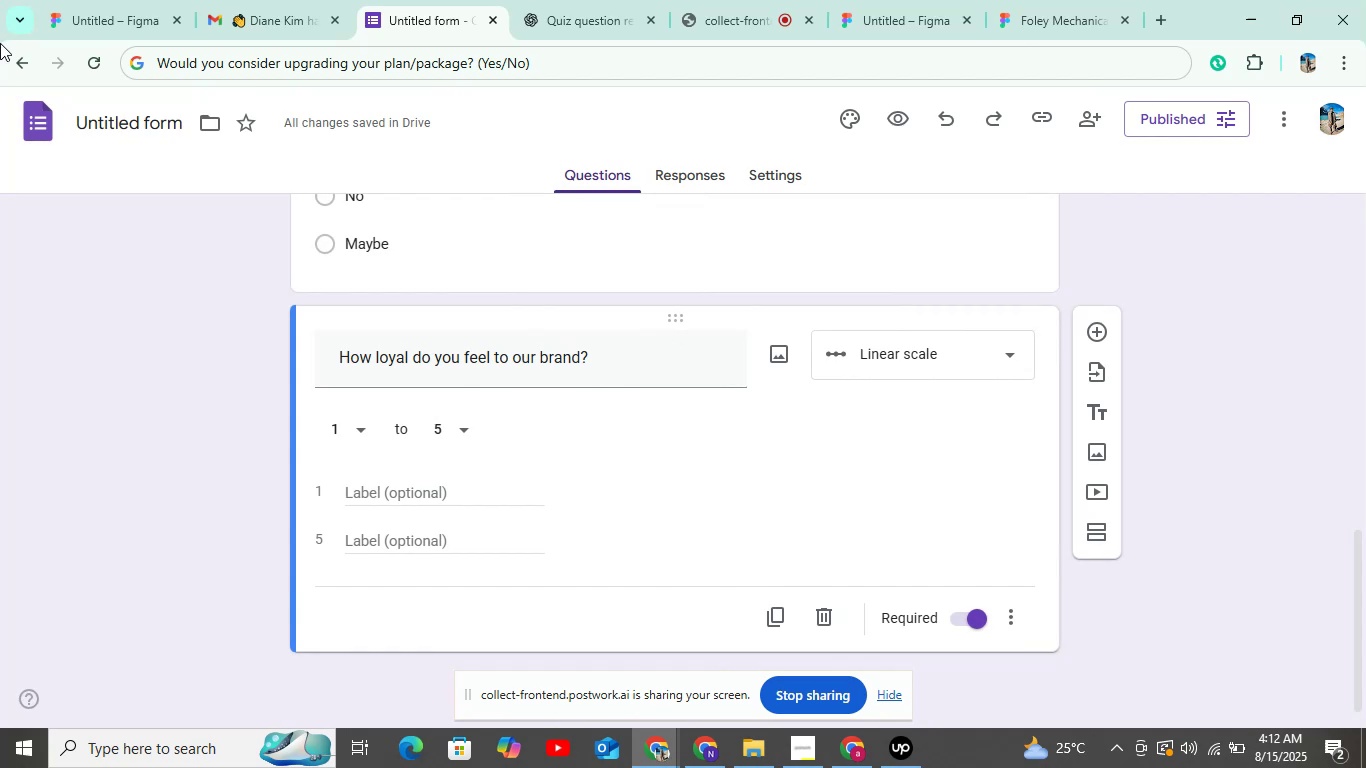 
left_click([18, 112])
 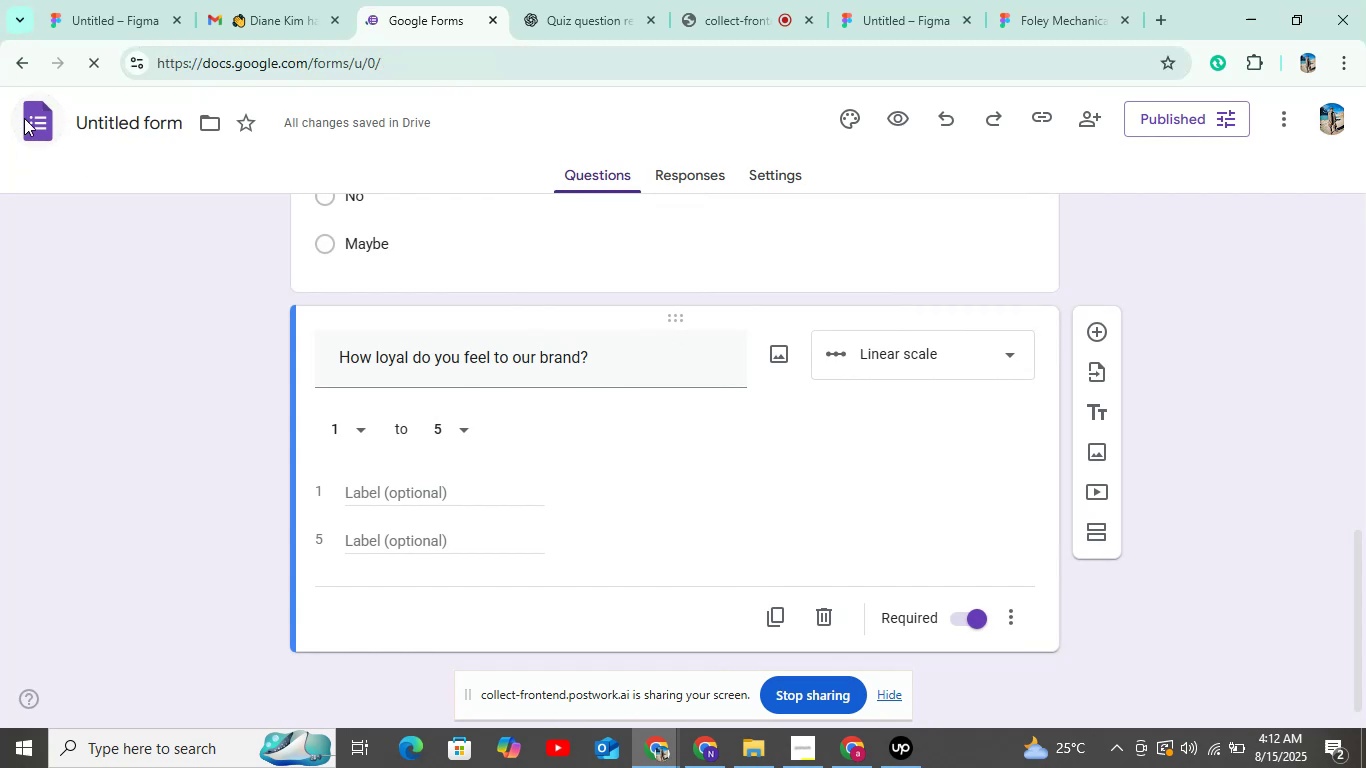 
mouse_move([303, 297])
 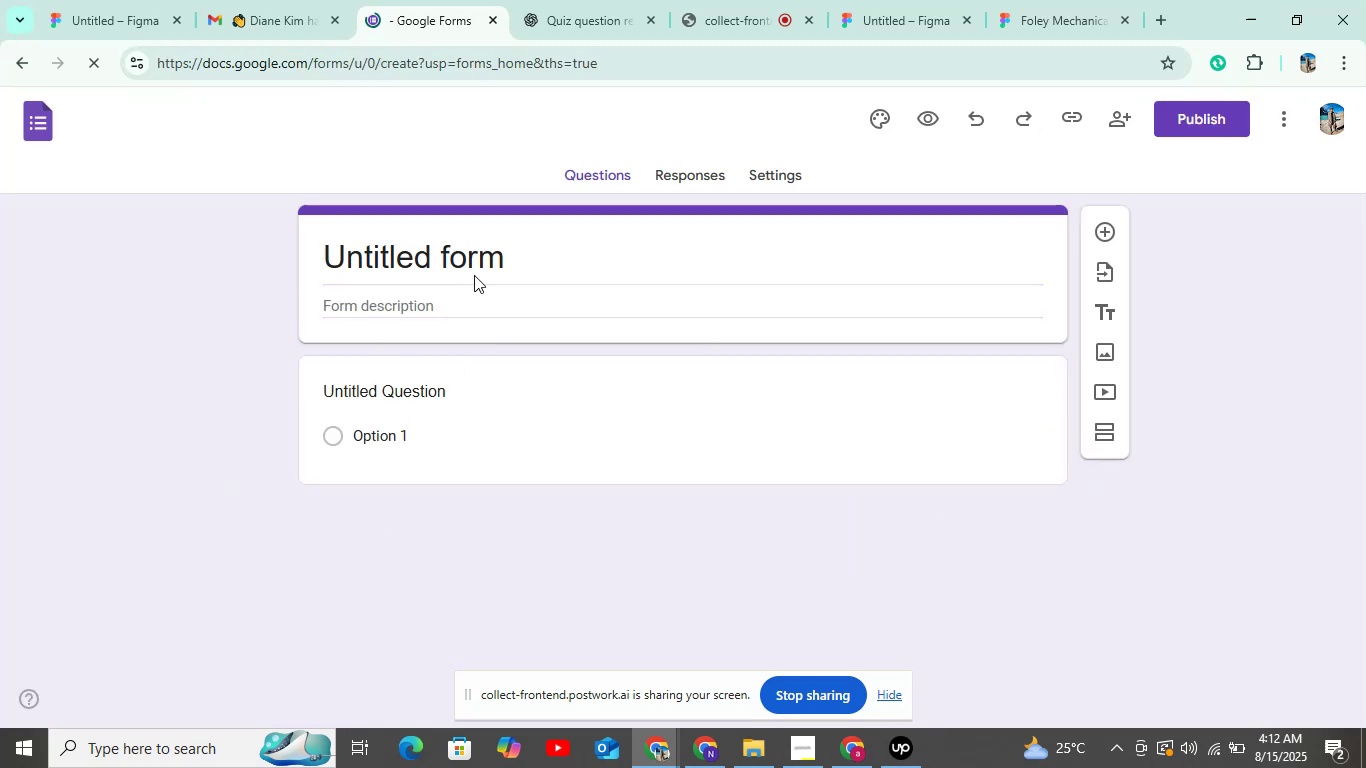 
mouse_move([545, 26])
 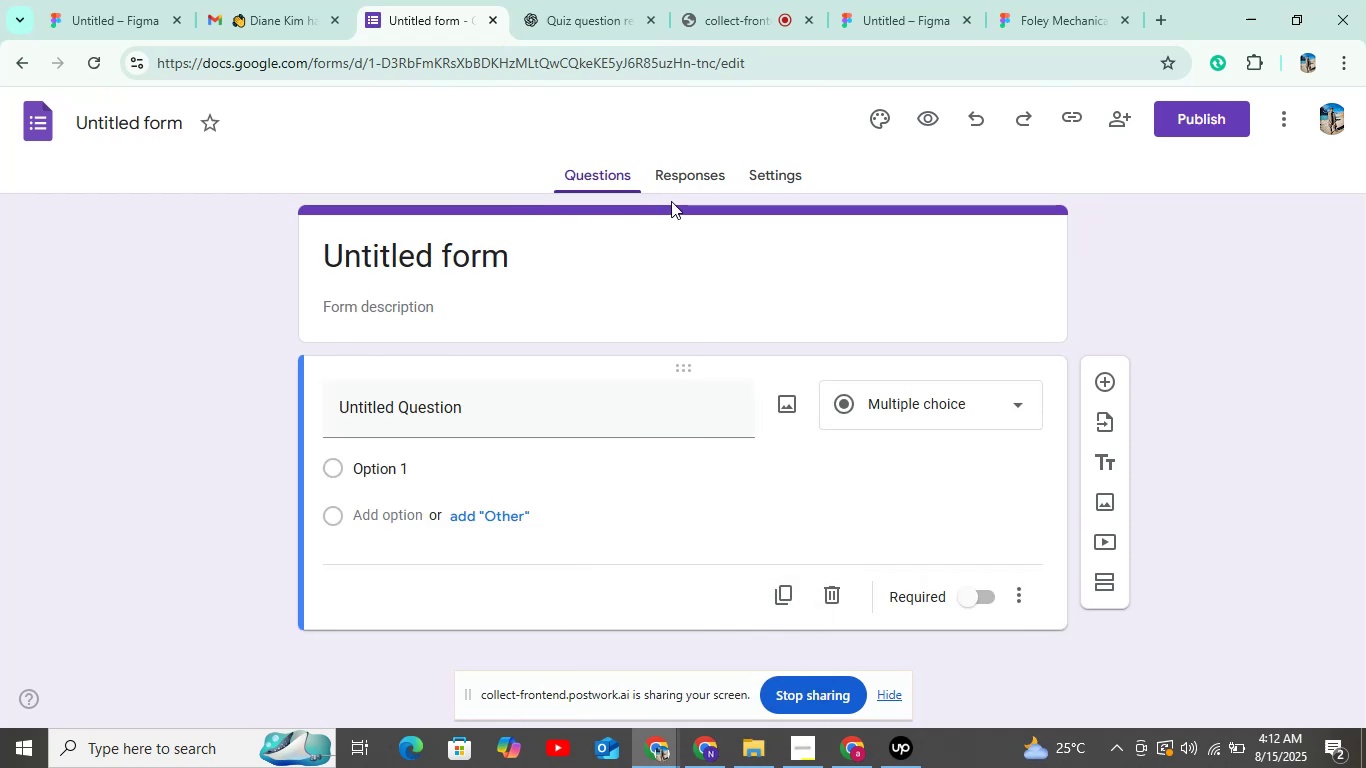 
wait(5.38)
 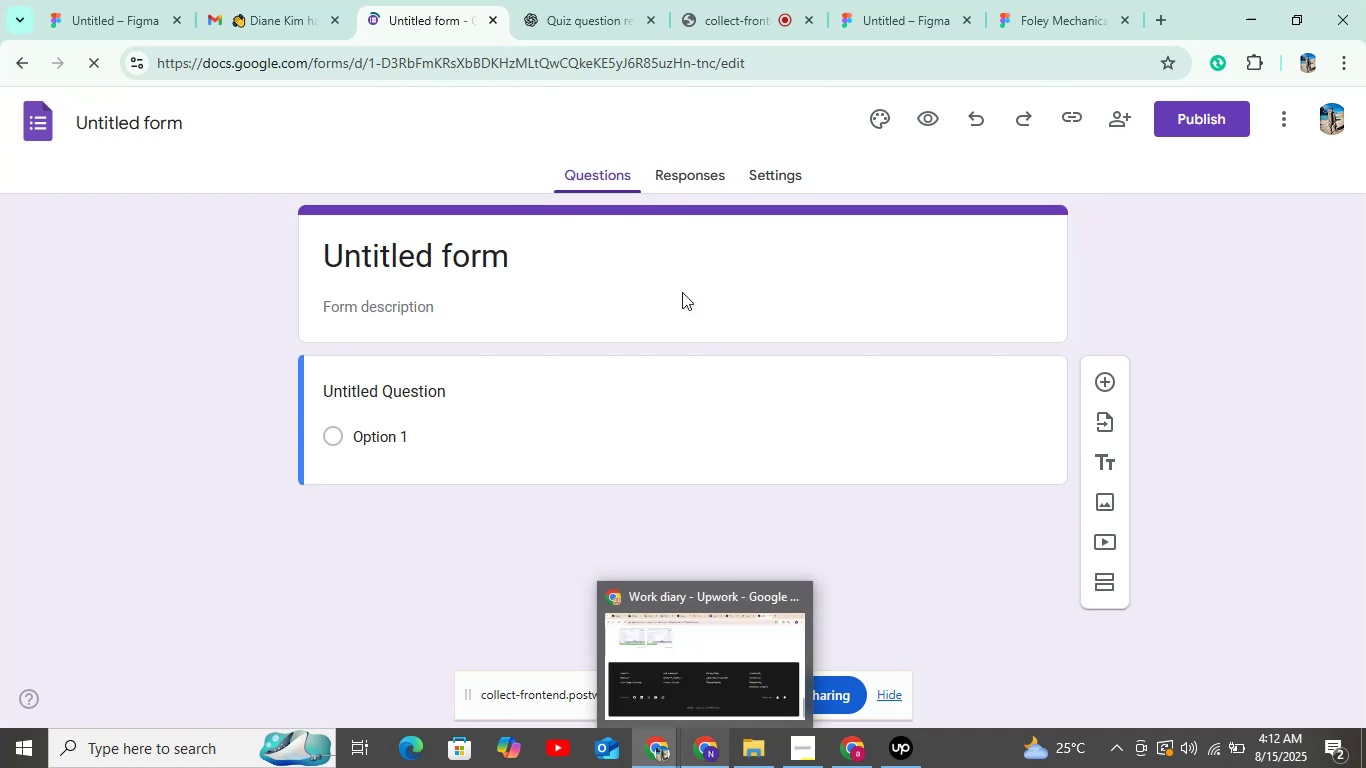 
left_click([588, 11])
 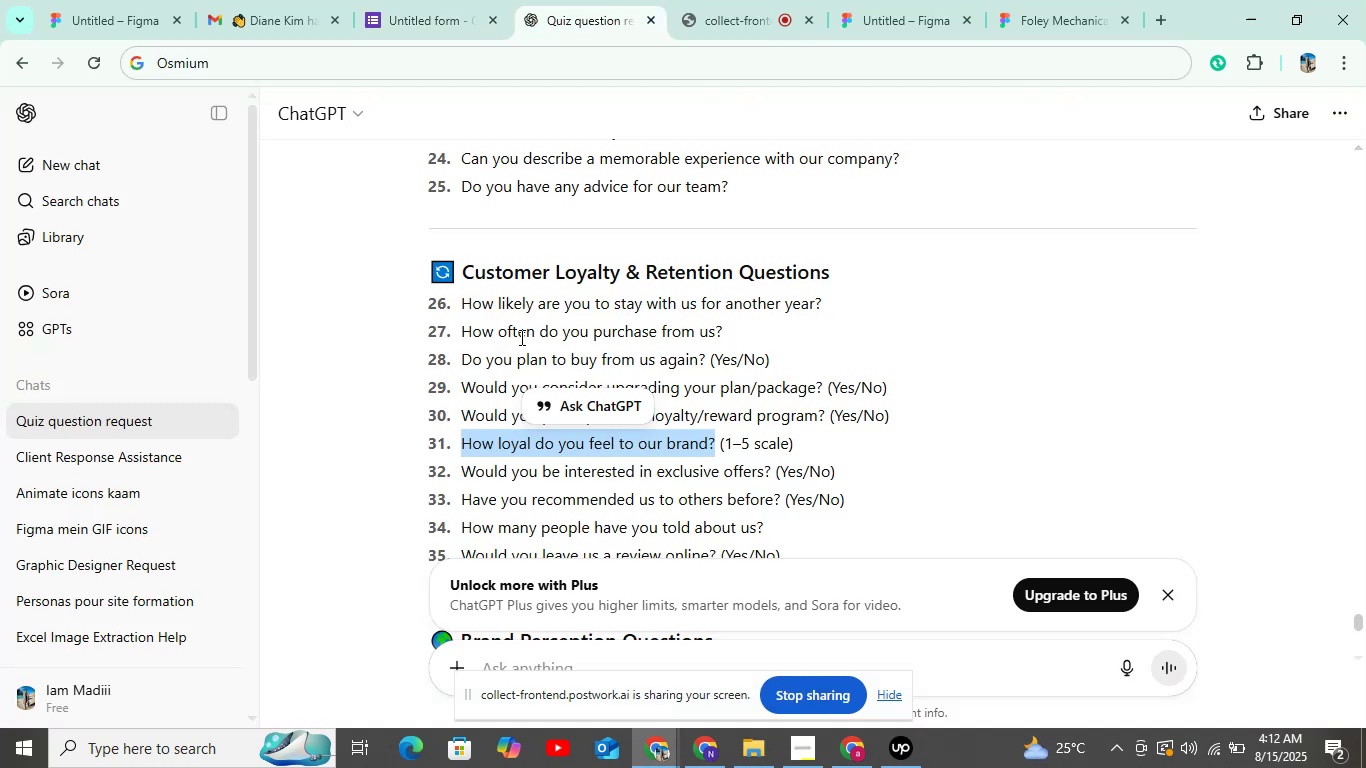 
scroll: coordinate [545, 426], scroll_direction: down, amount: 3.0
 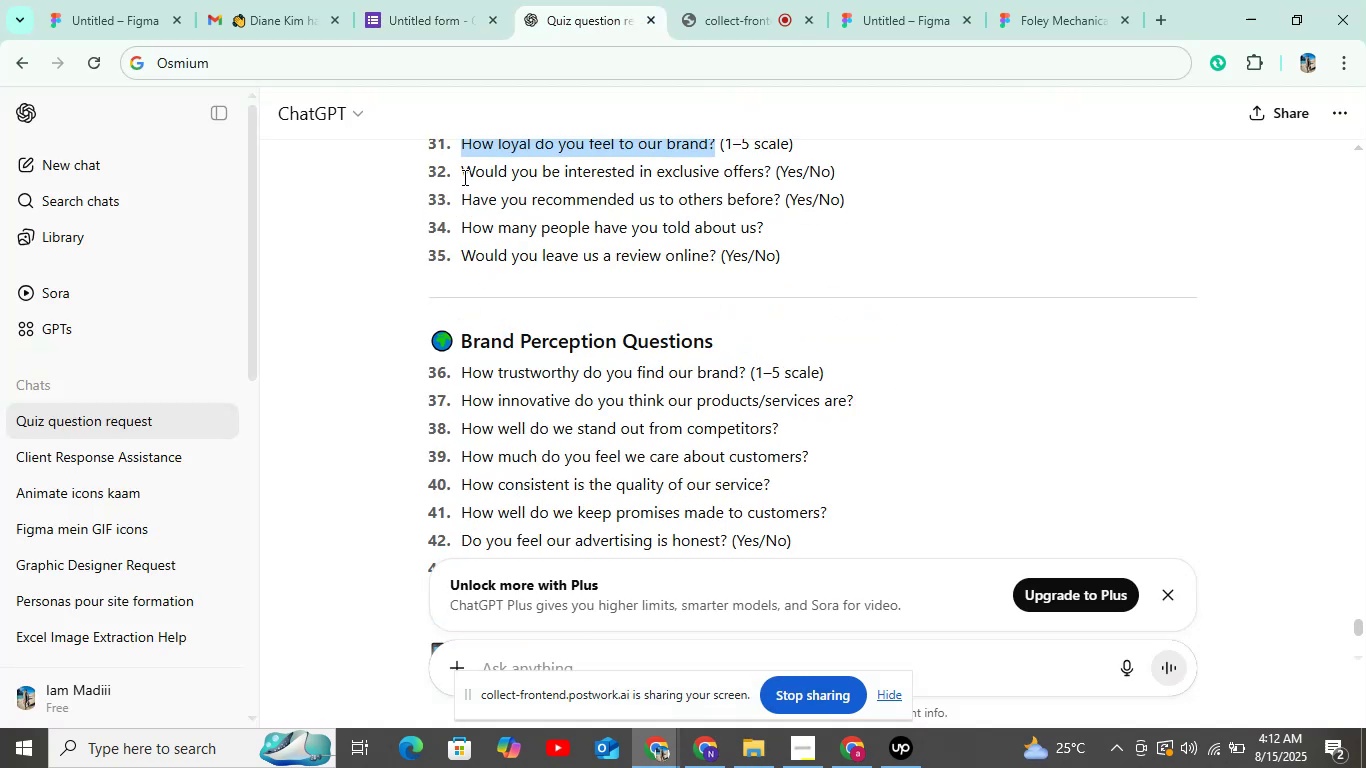 
left_click_drag(start_coordinate=[463, 176], to_coordinate=[770, 172])
 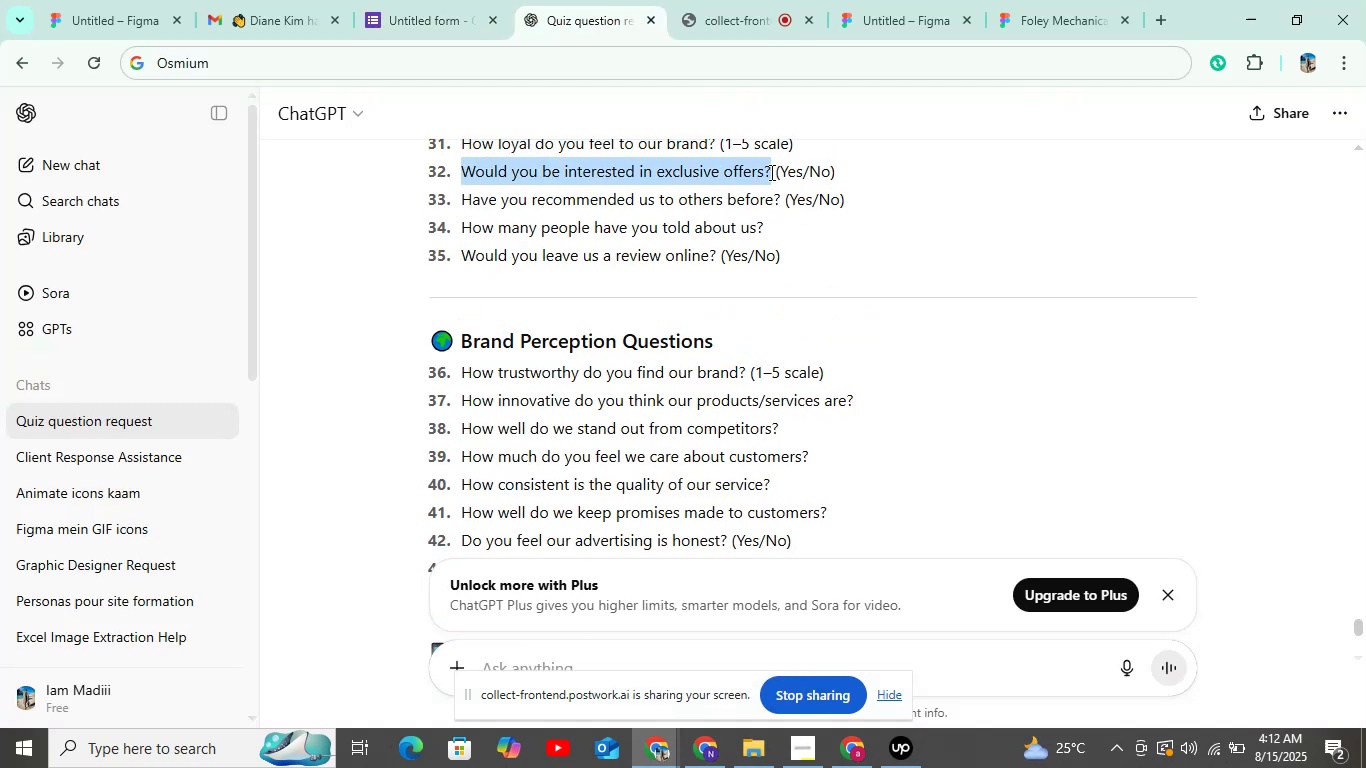 
key(Control+C)
 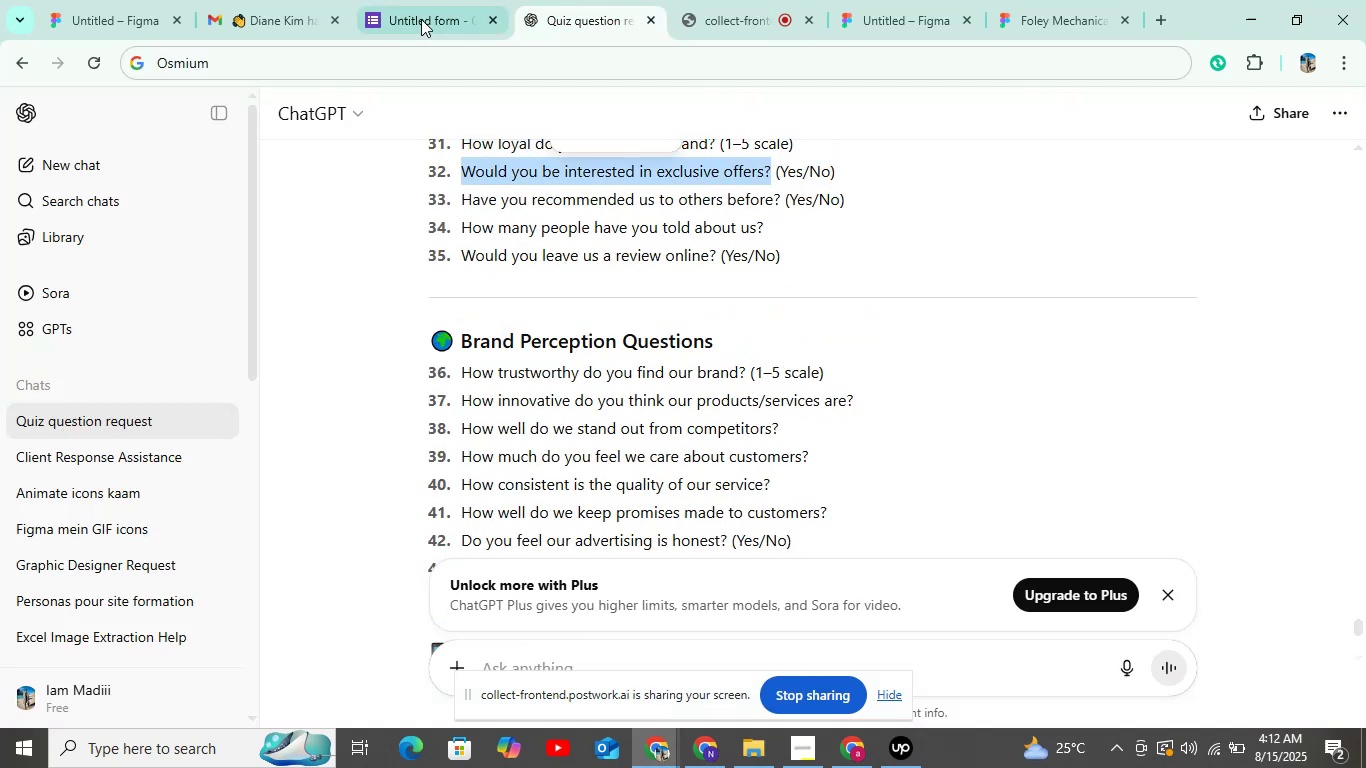 
left_click([421, 19])
 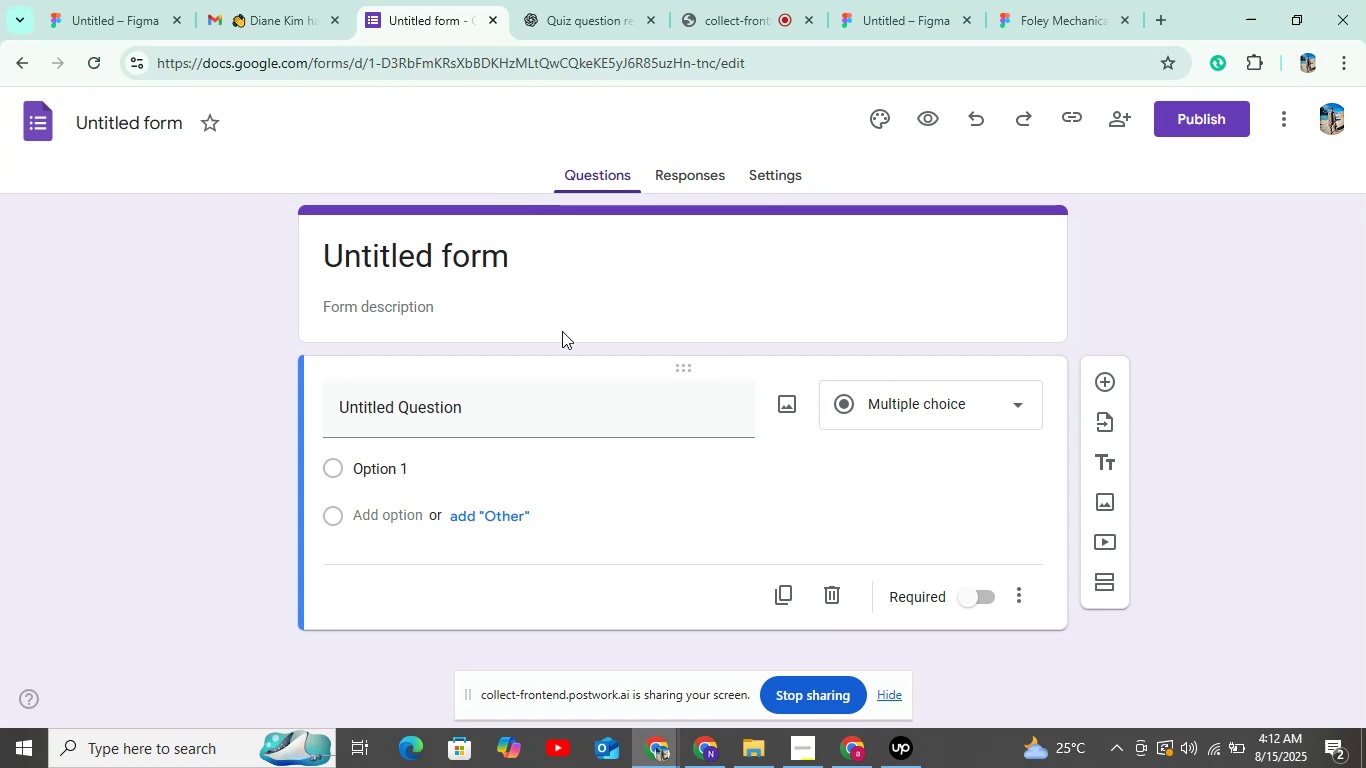 
left_click([500, 429])
 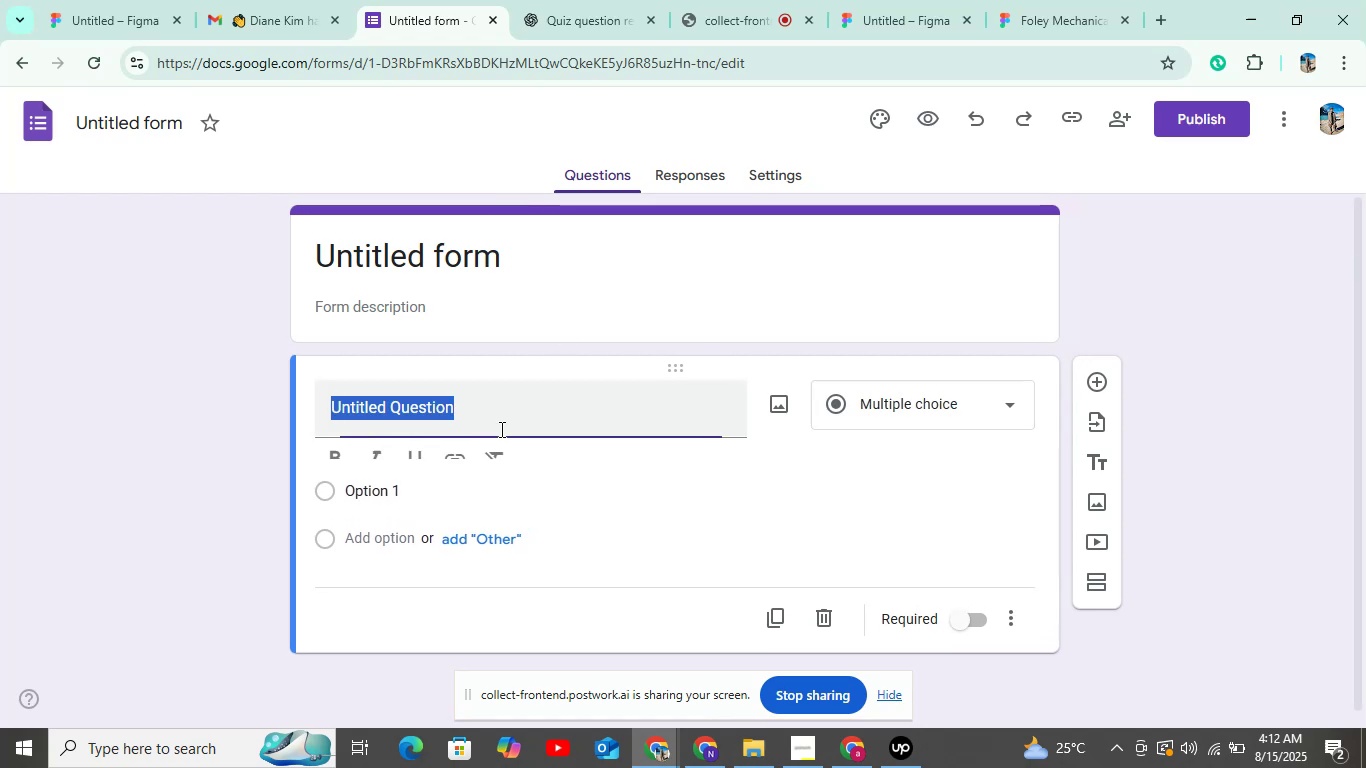 
key(Control+V)
 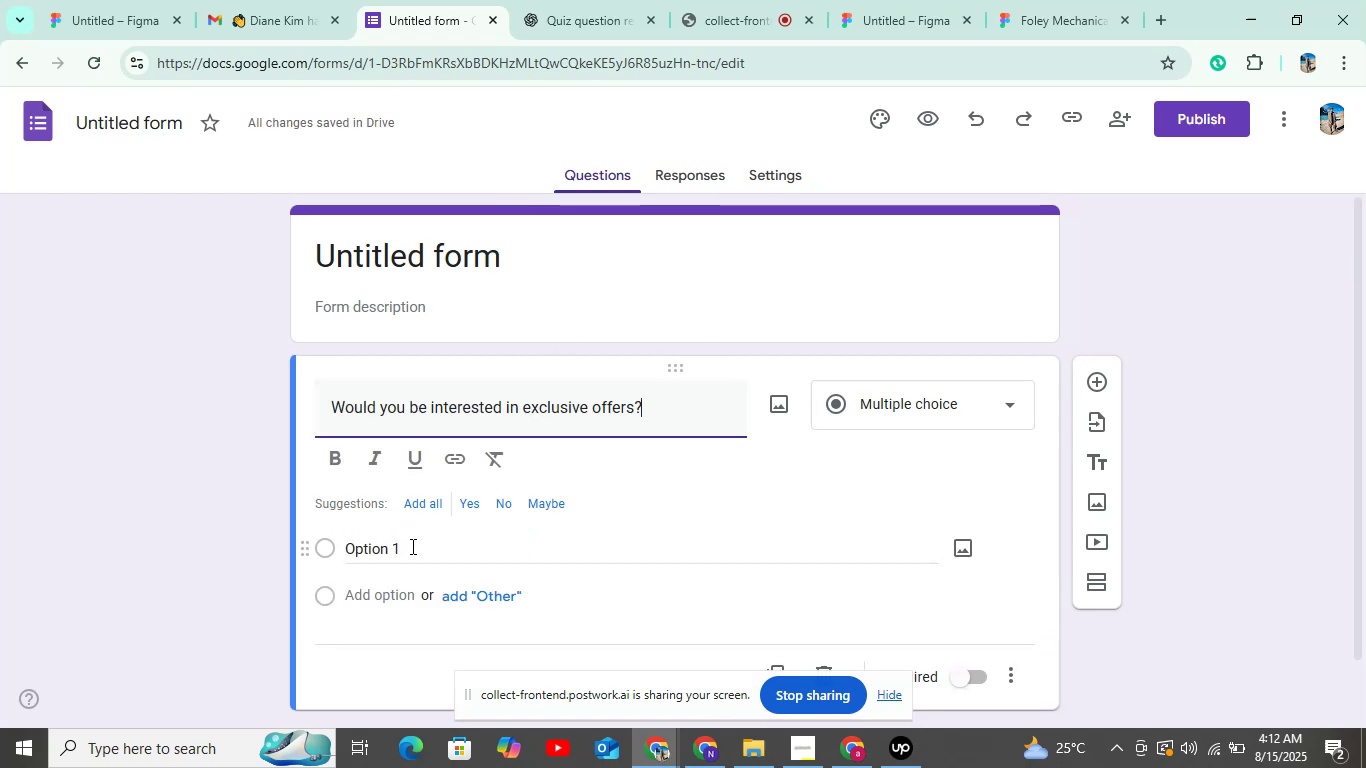 
left_click([419, 509])
 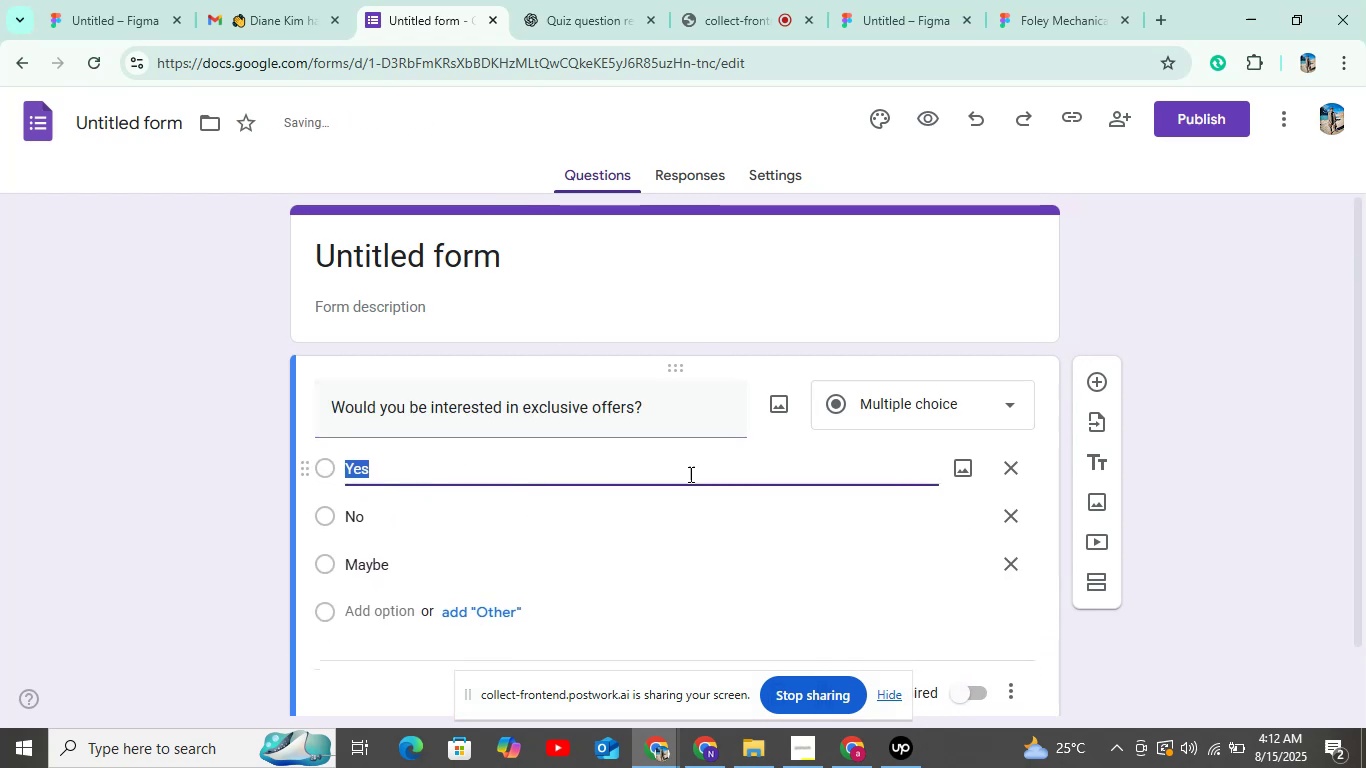 
scroll: coordinate [952, 474], scroll_direction: down, amount: 4.0
 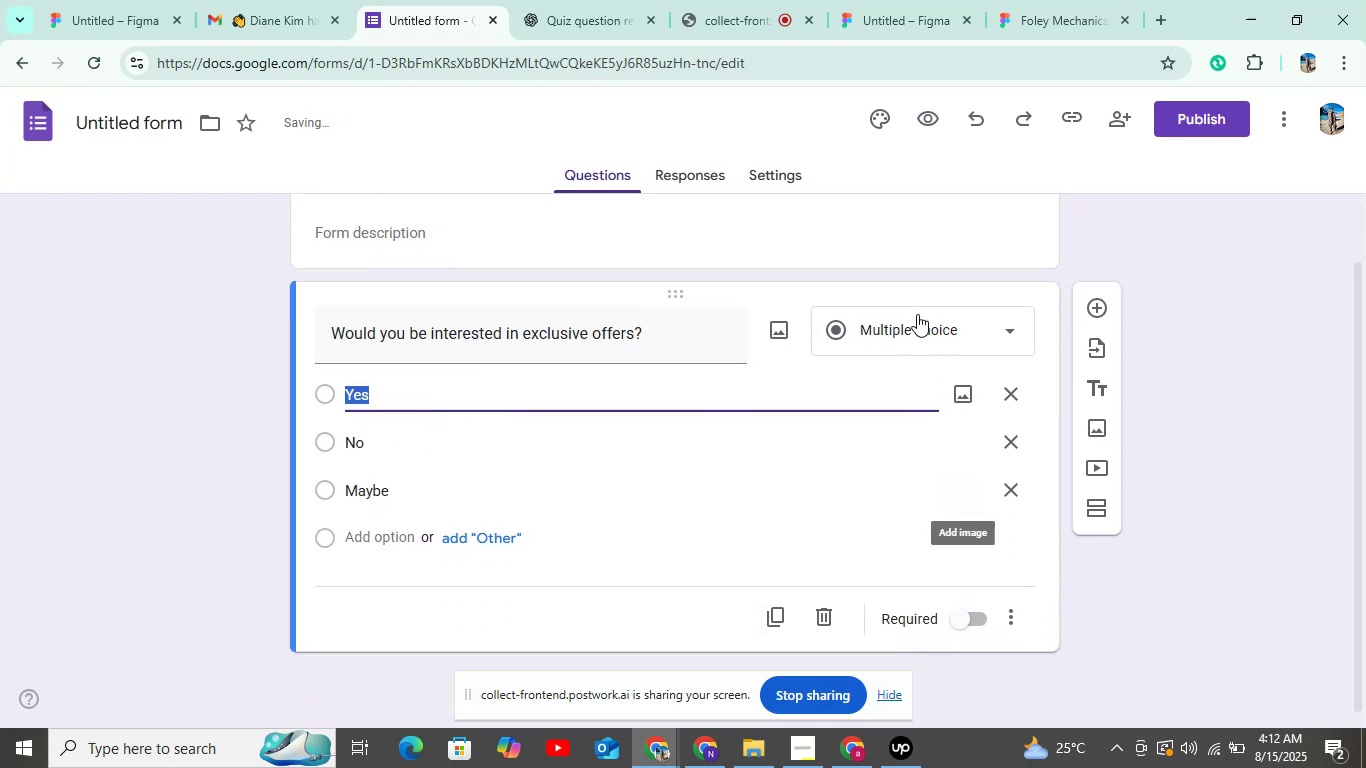 
left_click([917, 314])
 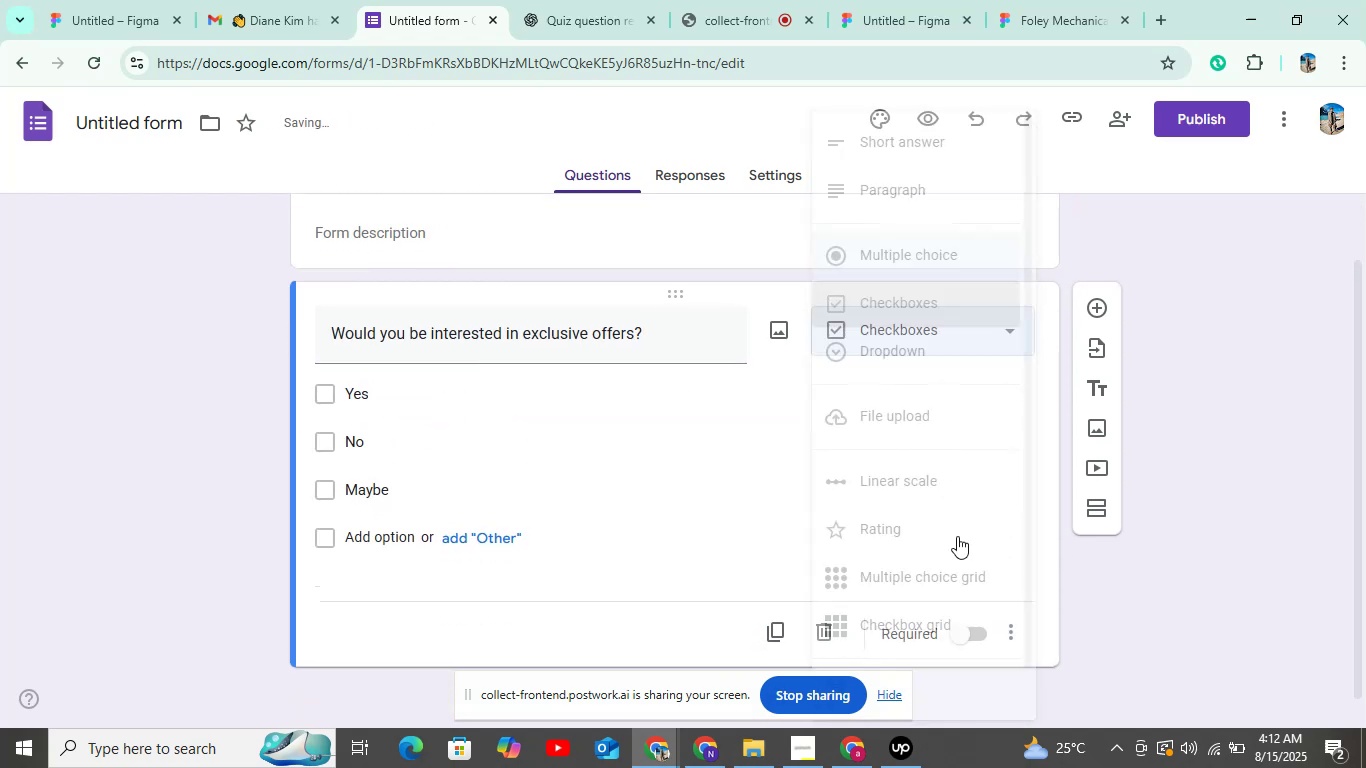 
left_click([974, 643])
 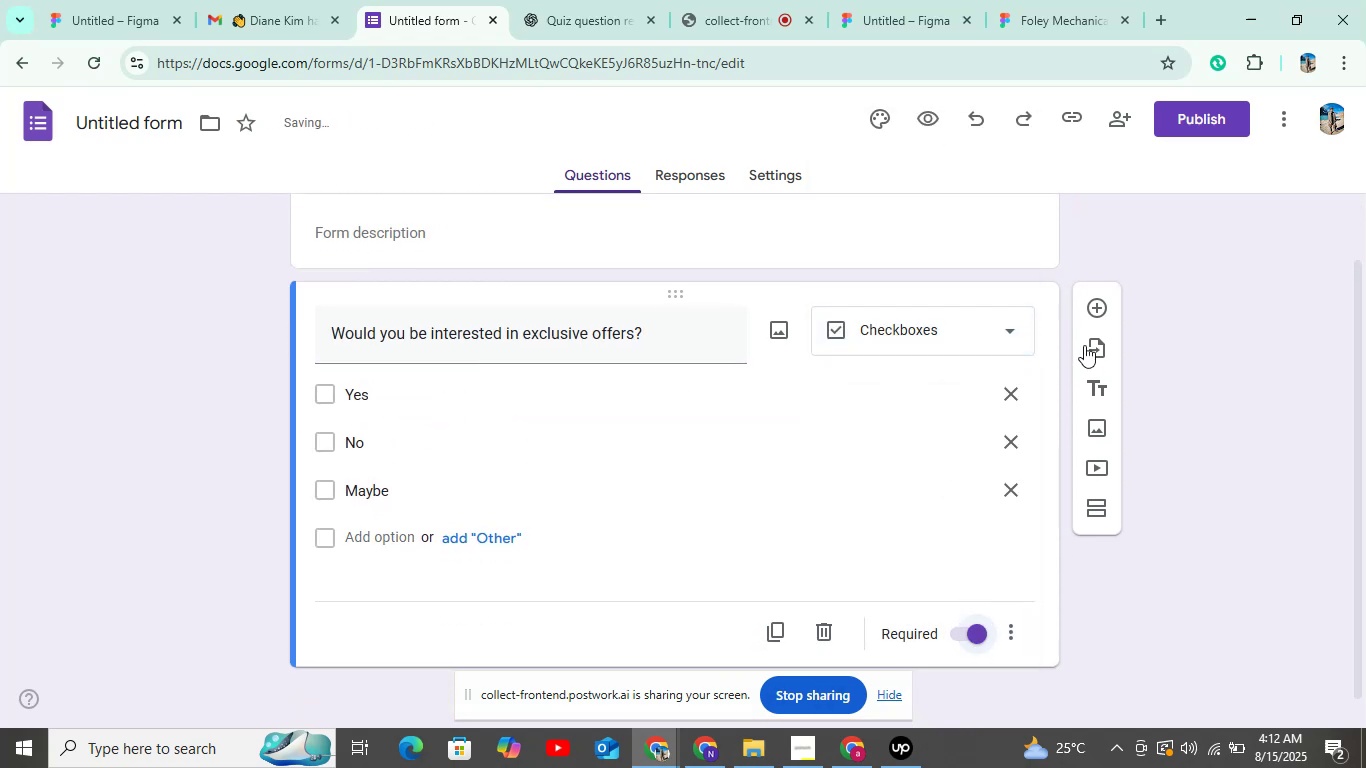 
left_click([1095, 326])
 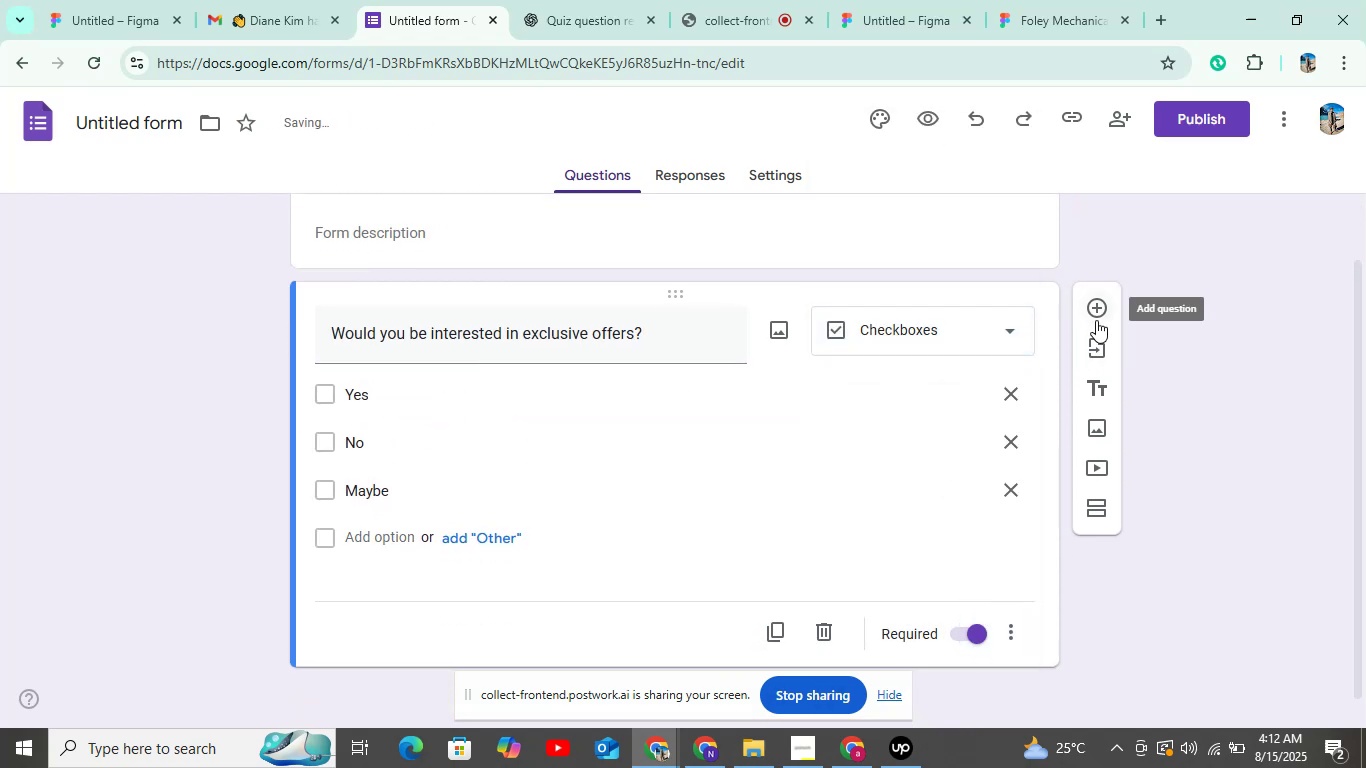 
left_click([1096, 317])
 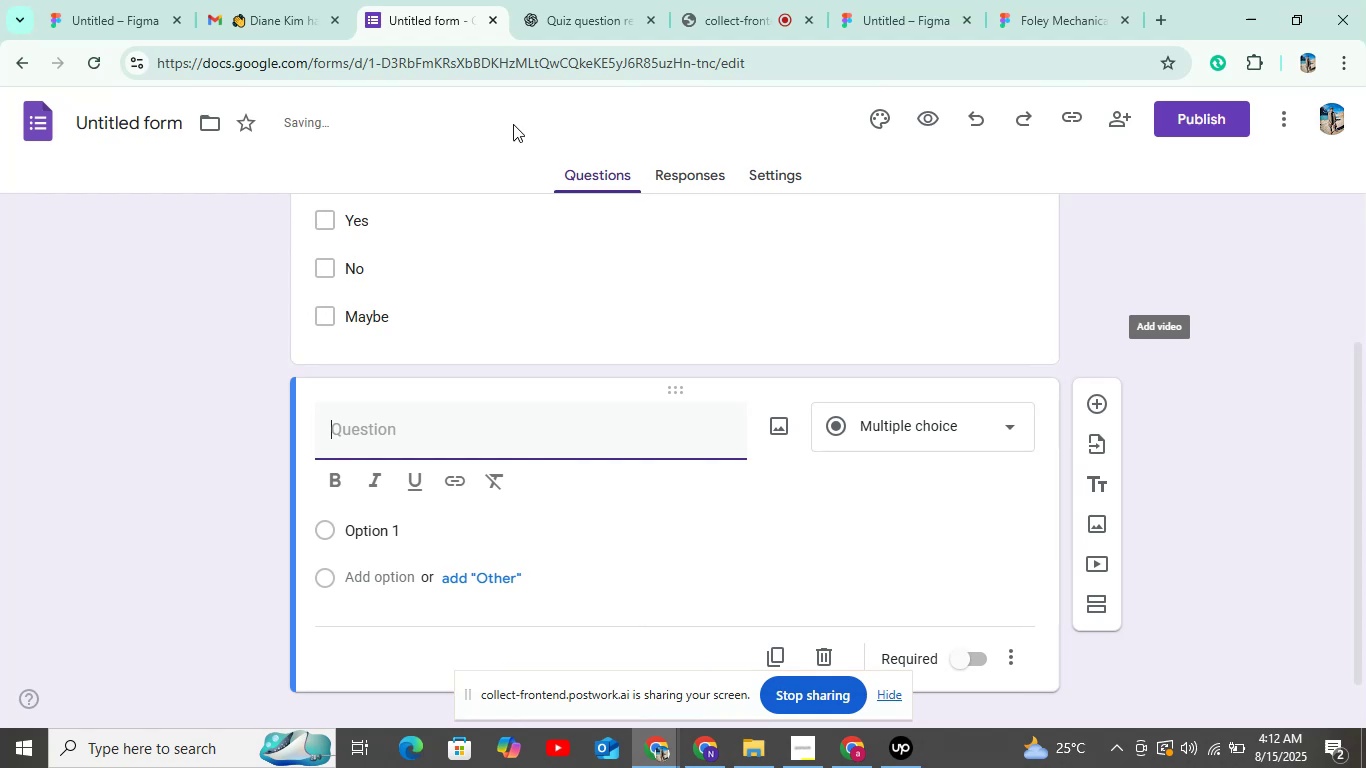 
scroll: coordinate [440, 535], scroll_direction: none, amount: 0.0
 